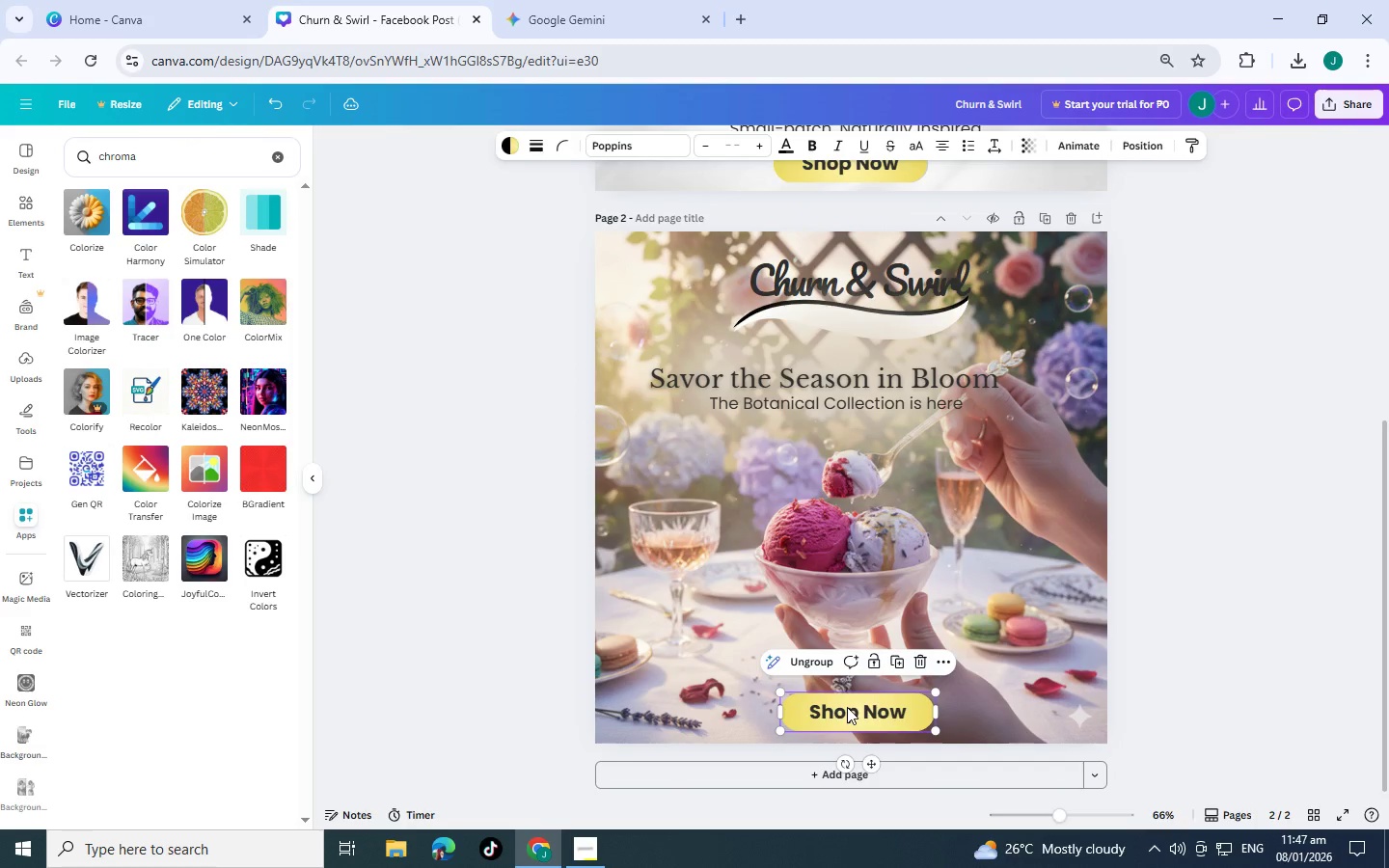 
scroll: coordinate [843, 550], scroll_direction: down, amount: 5.0
 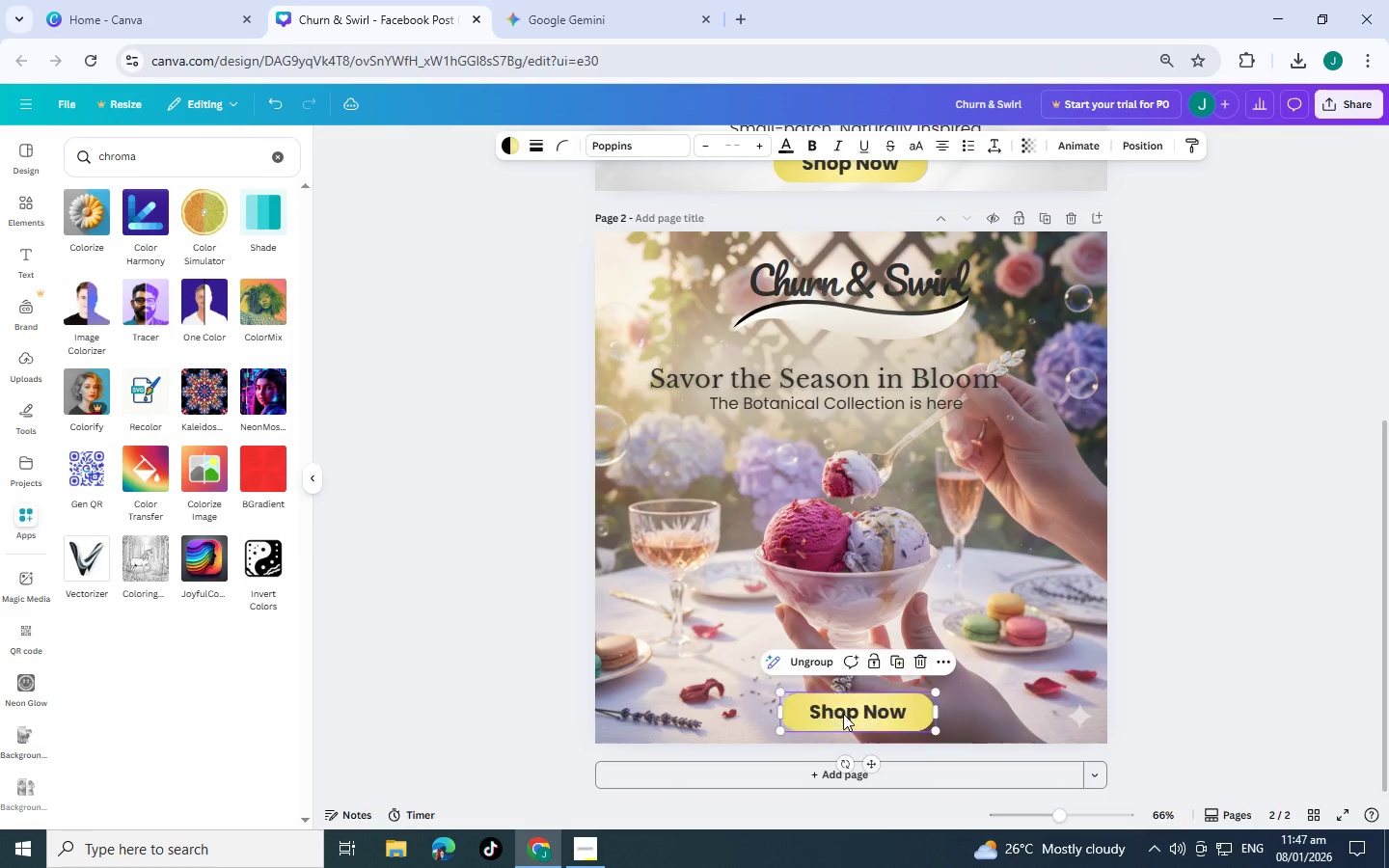 
left_click_drag(start_coordinate=[849, 708], to_coordinate=[1011, 705])
 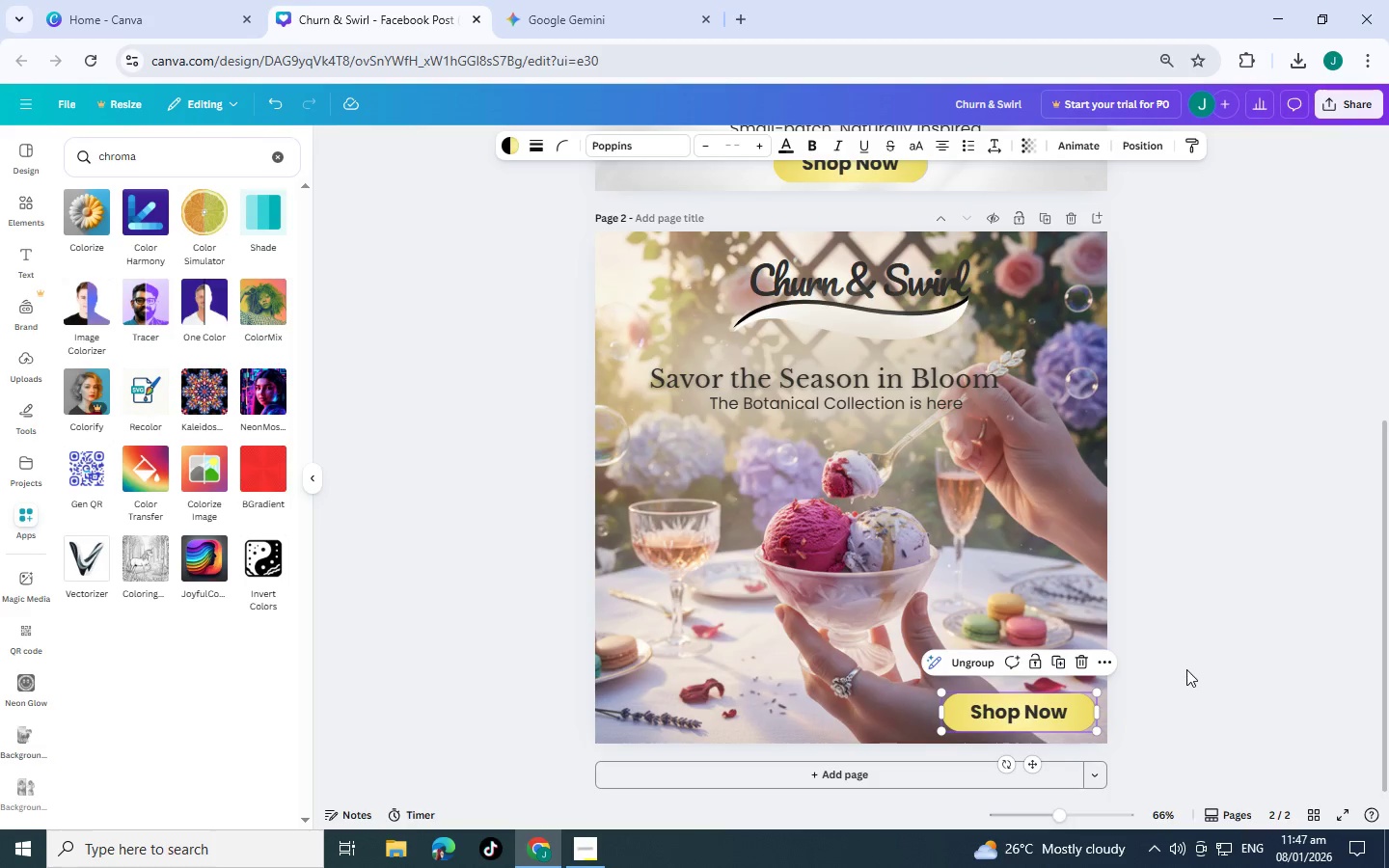 
left_click([1186, 669])
 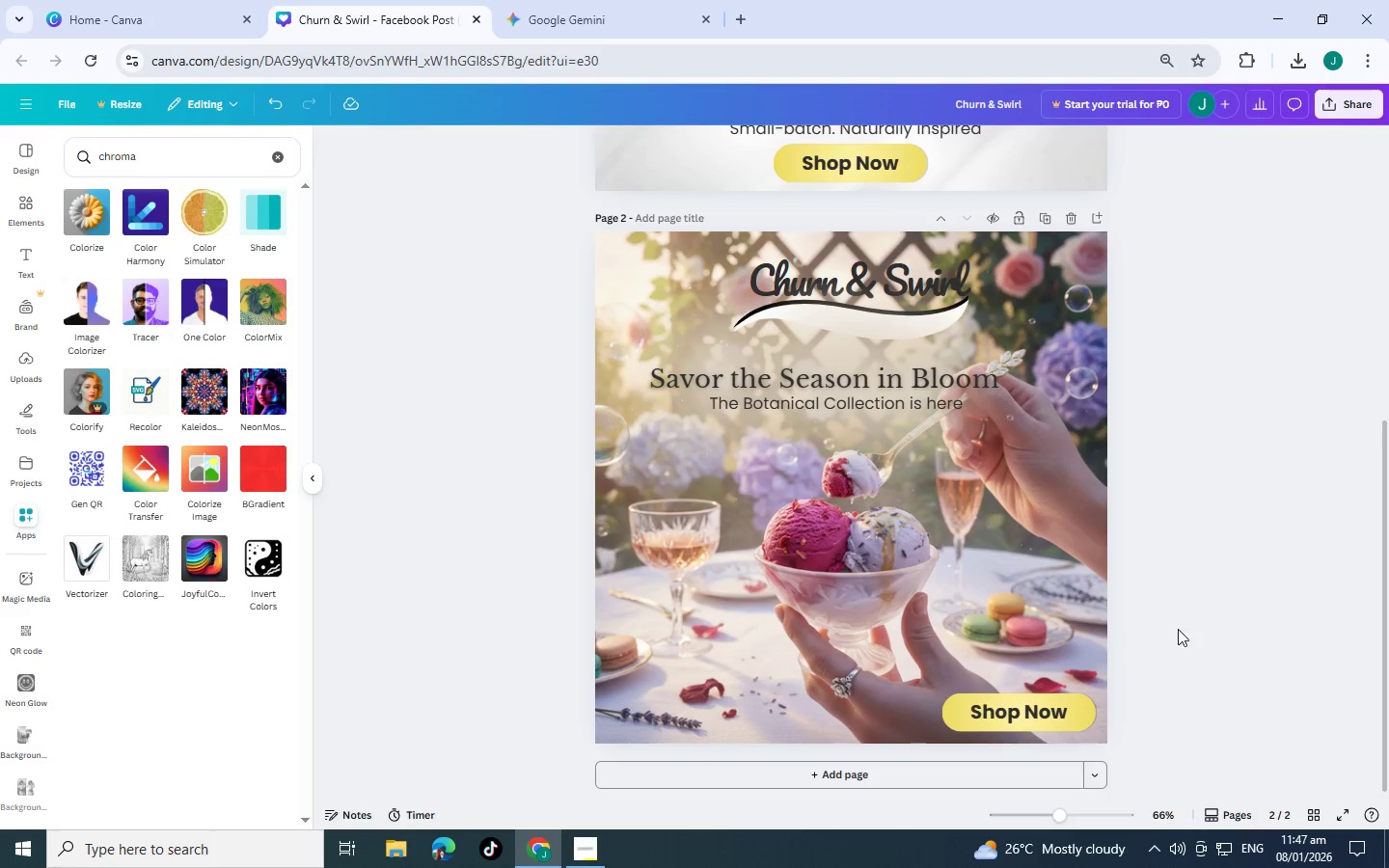 
scroll: coordinate [1179, 626], scroll_direction: up, amount: 1.0
 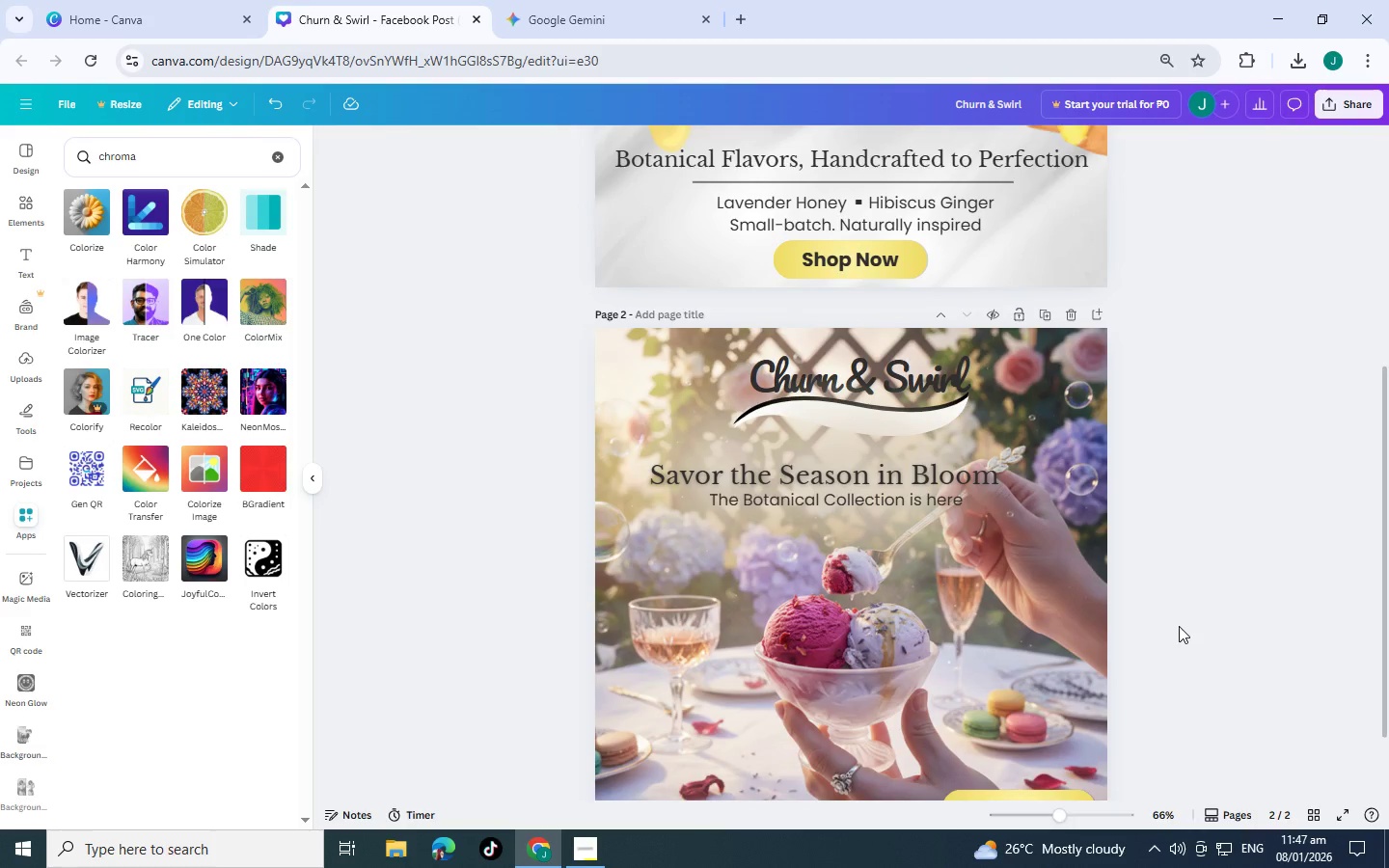 
scroll: coordinate [1179, 626], scroll_direction: down, amount: 1.0
 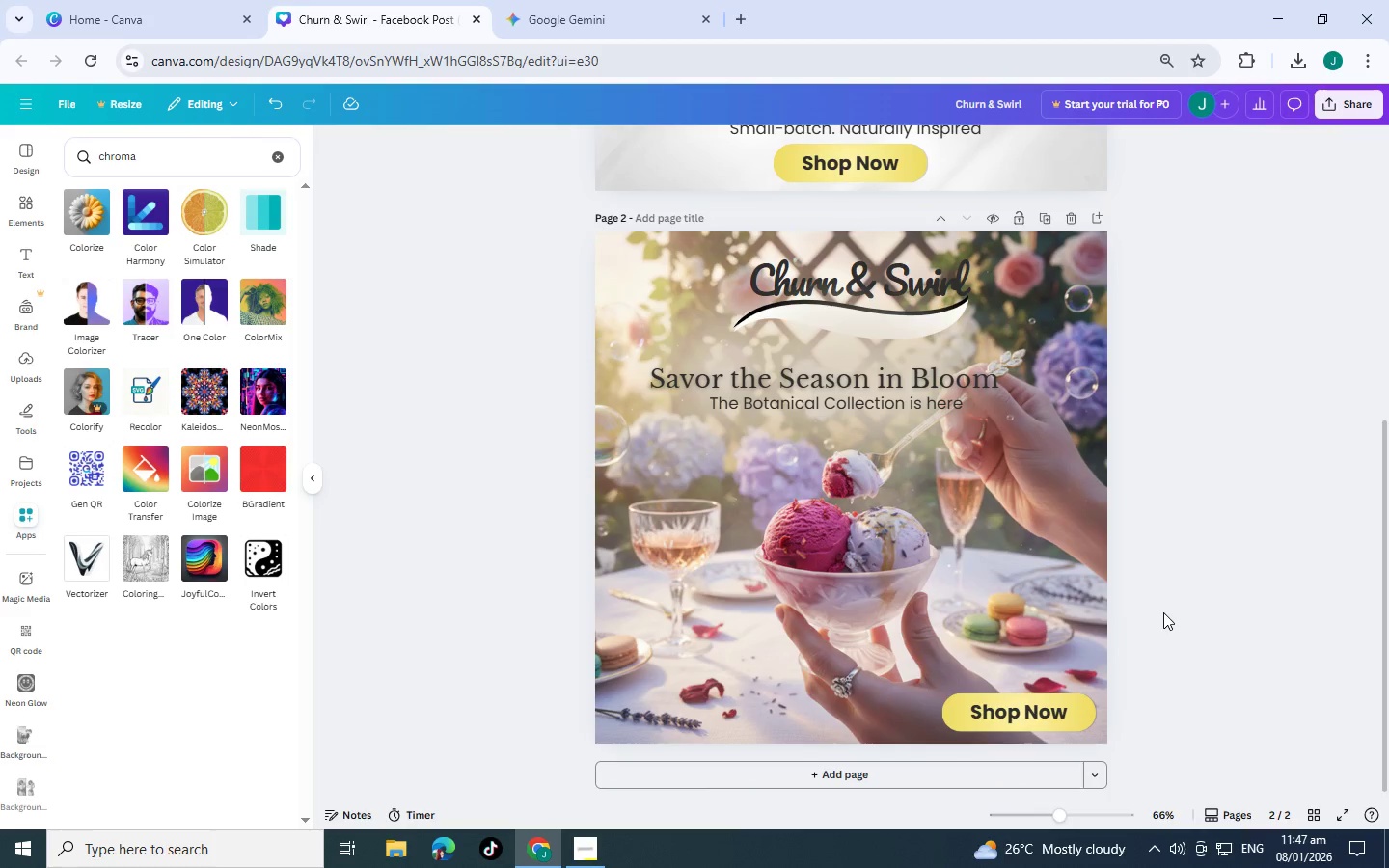 
scroll: coordinate [1163, 605], scroll_direction: up, amount: 1.0
 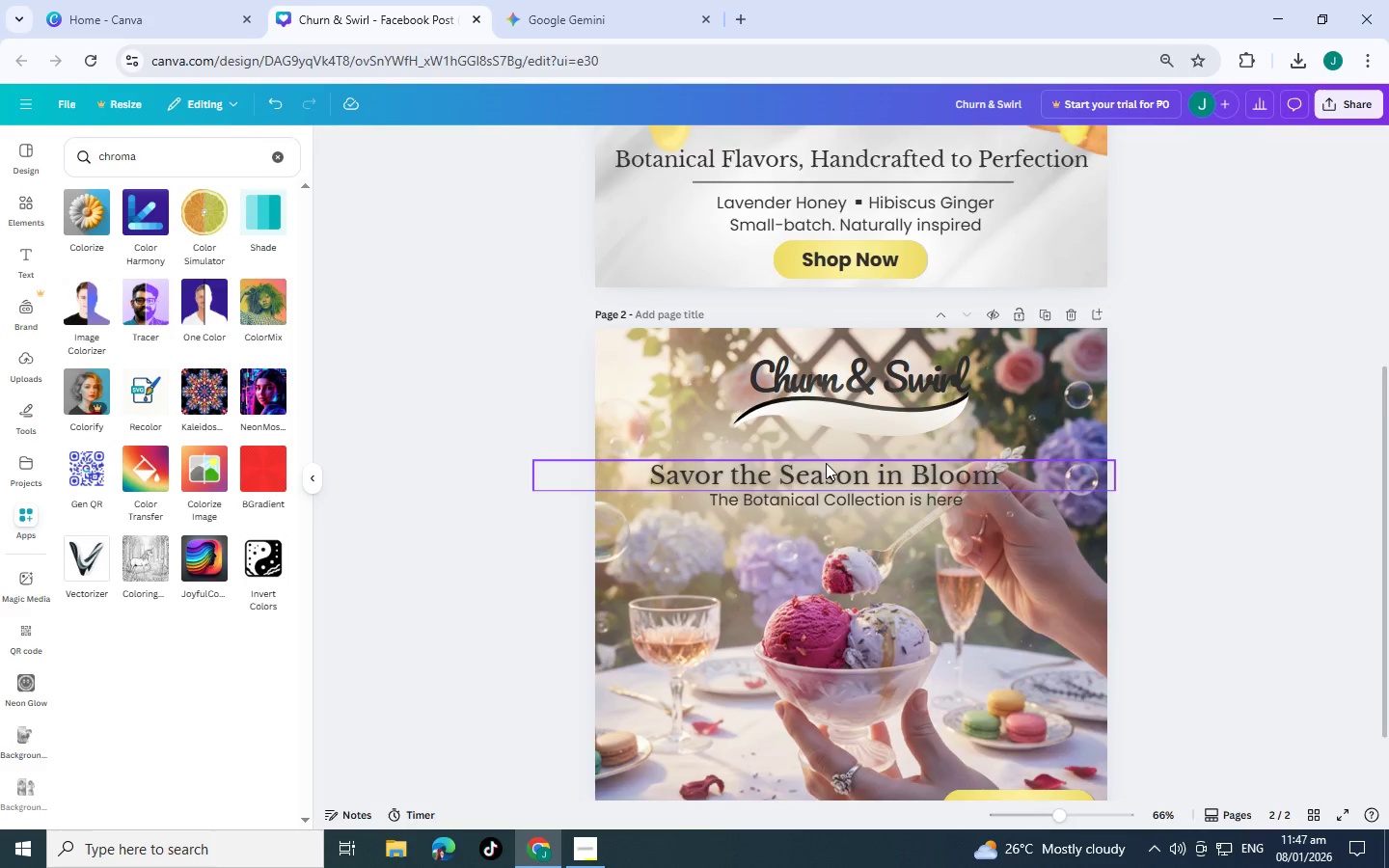 
scroll: coordinate [826, 463], scroll_direction: down, amount: 2.0
 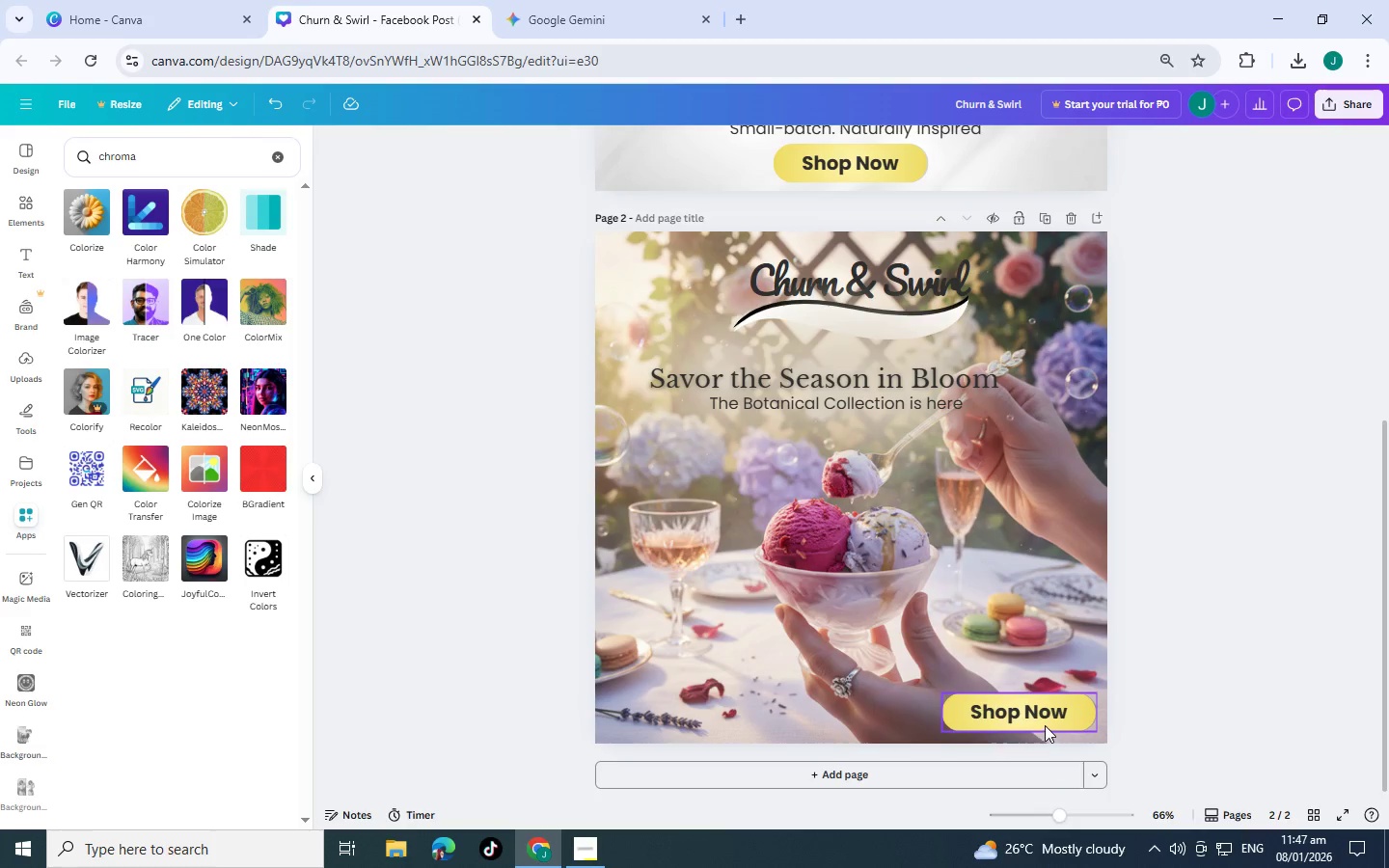 
left_click_drag(start_coordinate=[1037, 722], to_coordinate=[871, 719])
 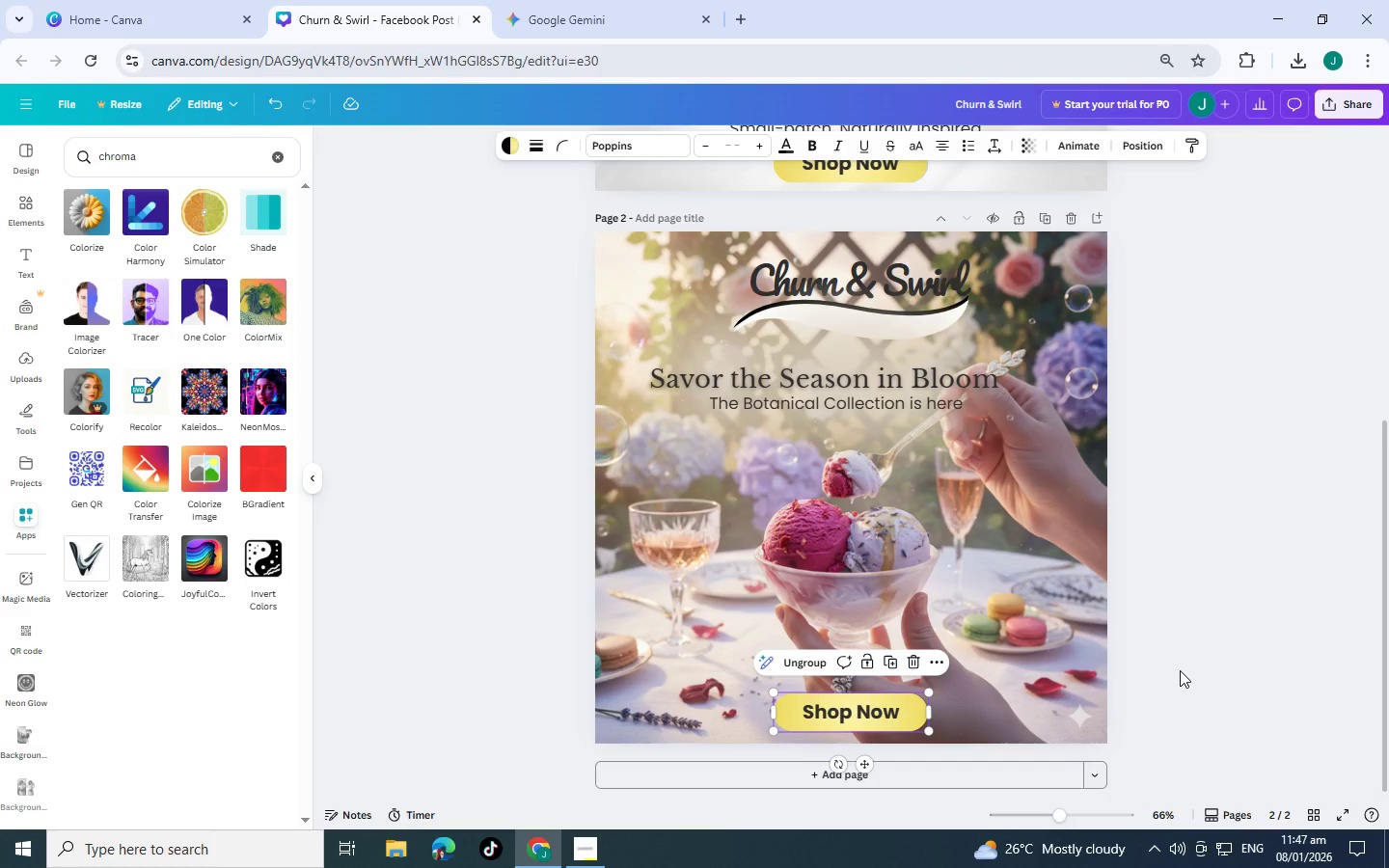 
left_click([1180, 670])
 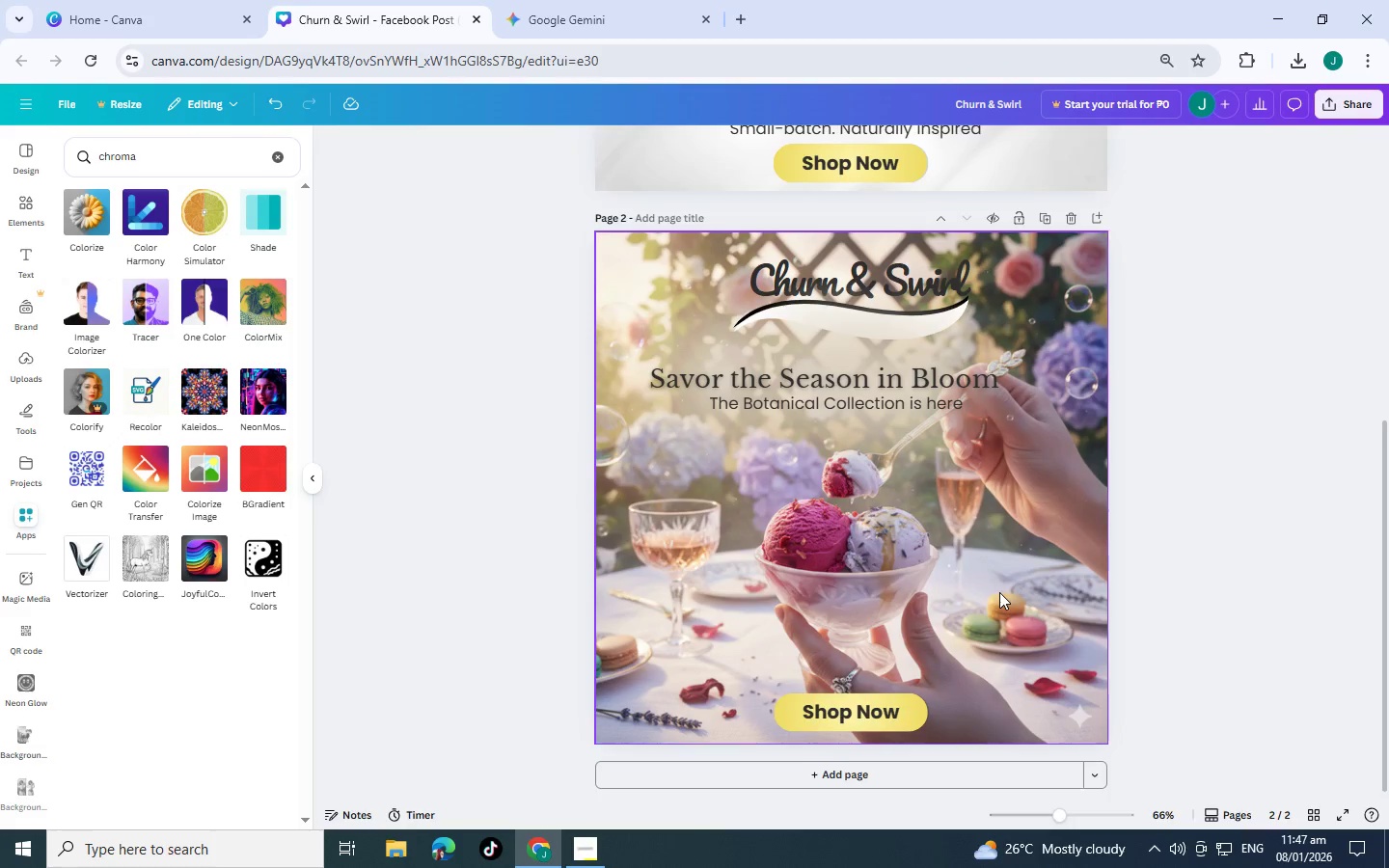 
scroll: coordinate [973, 584], scroll_direction: up, amount: 5.0
 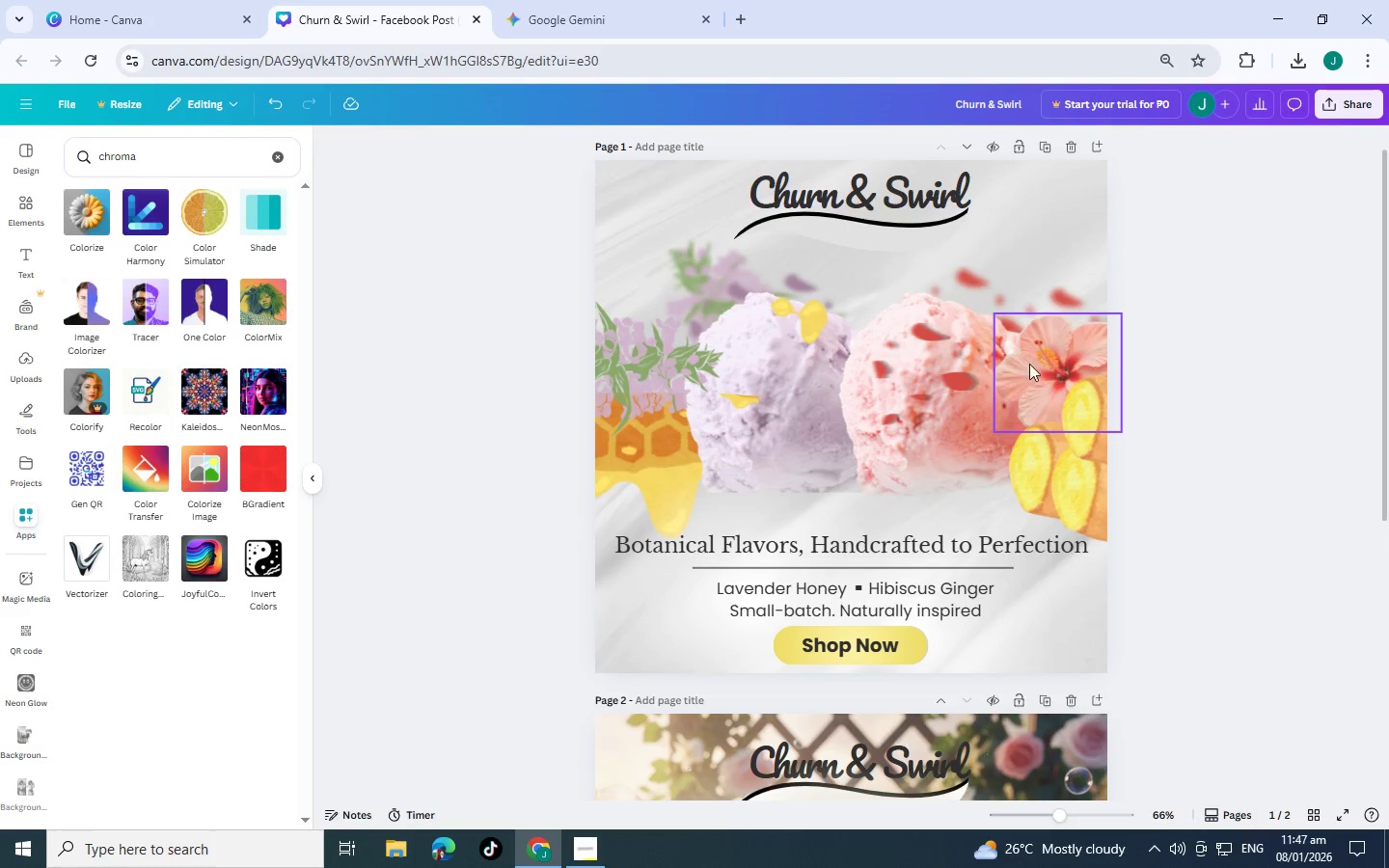 
left_click([1062, 353])
 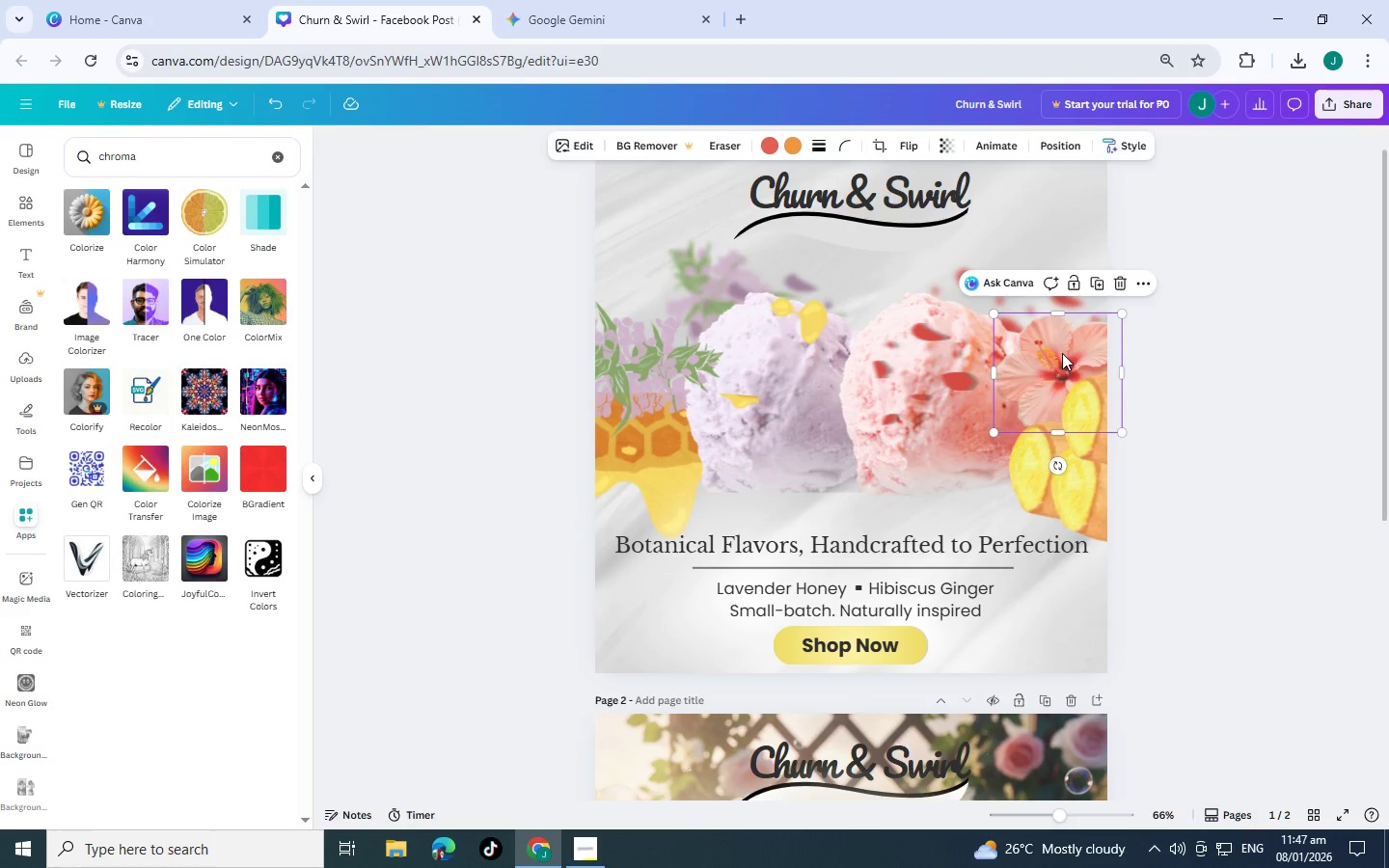 
key(Control+C)
 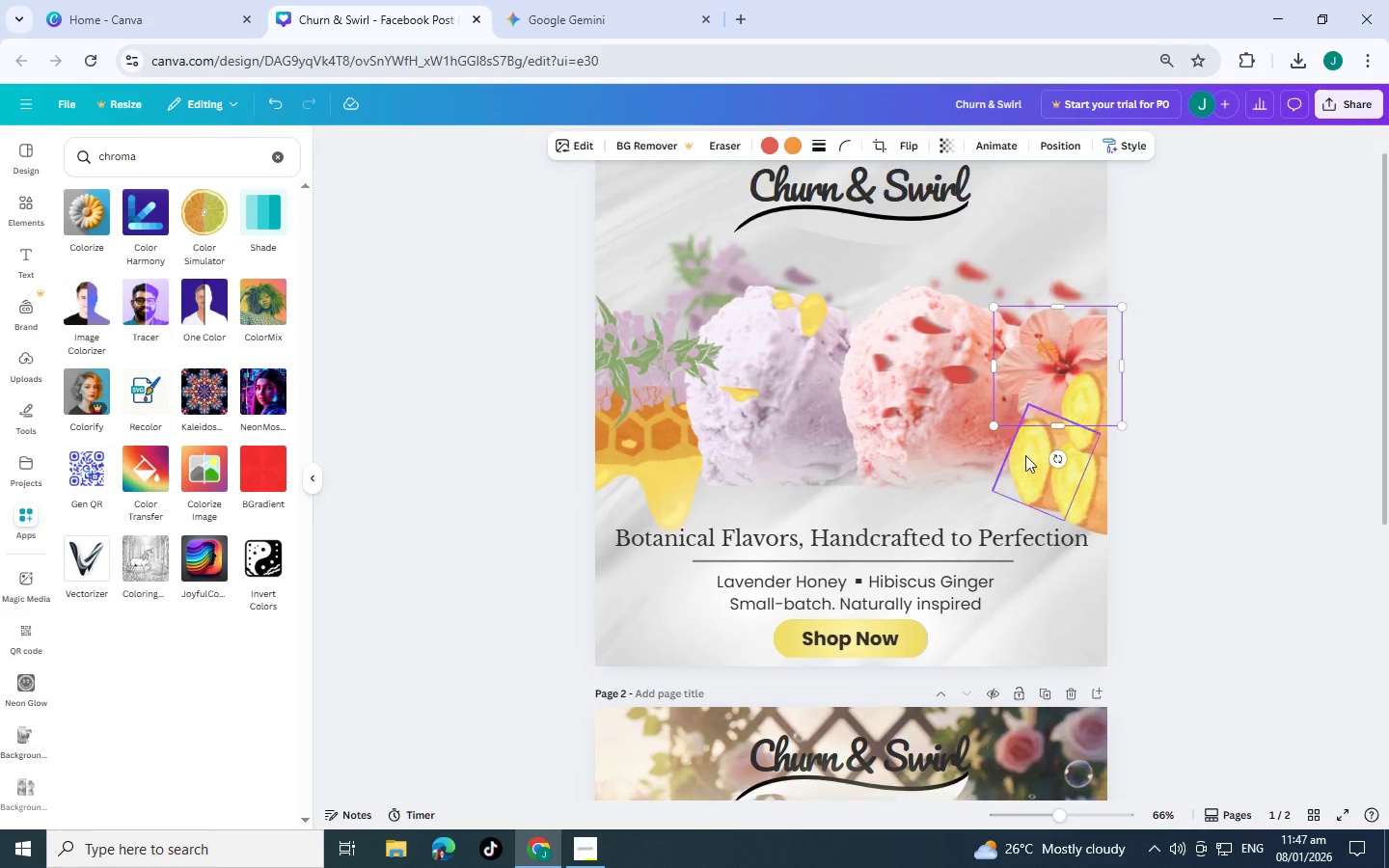 
scroll: coordinate [1048, 605], scroll_direction: down, amount: 6.0
 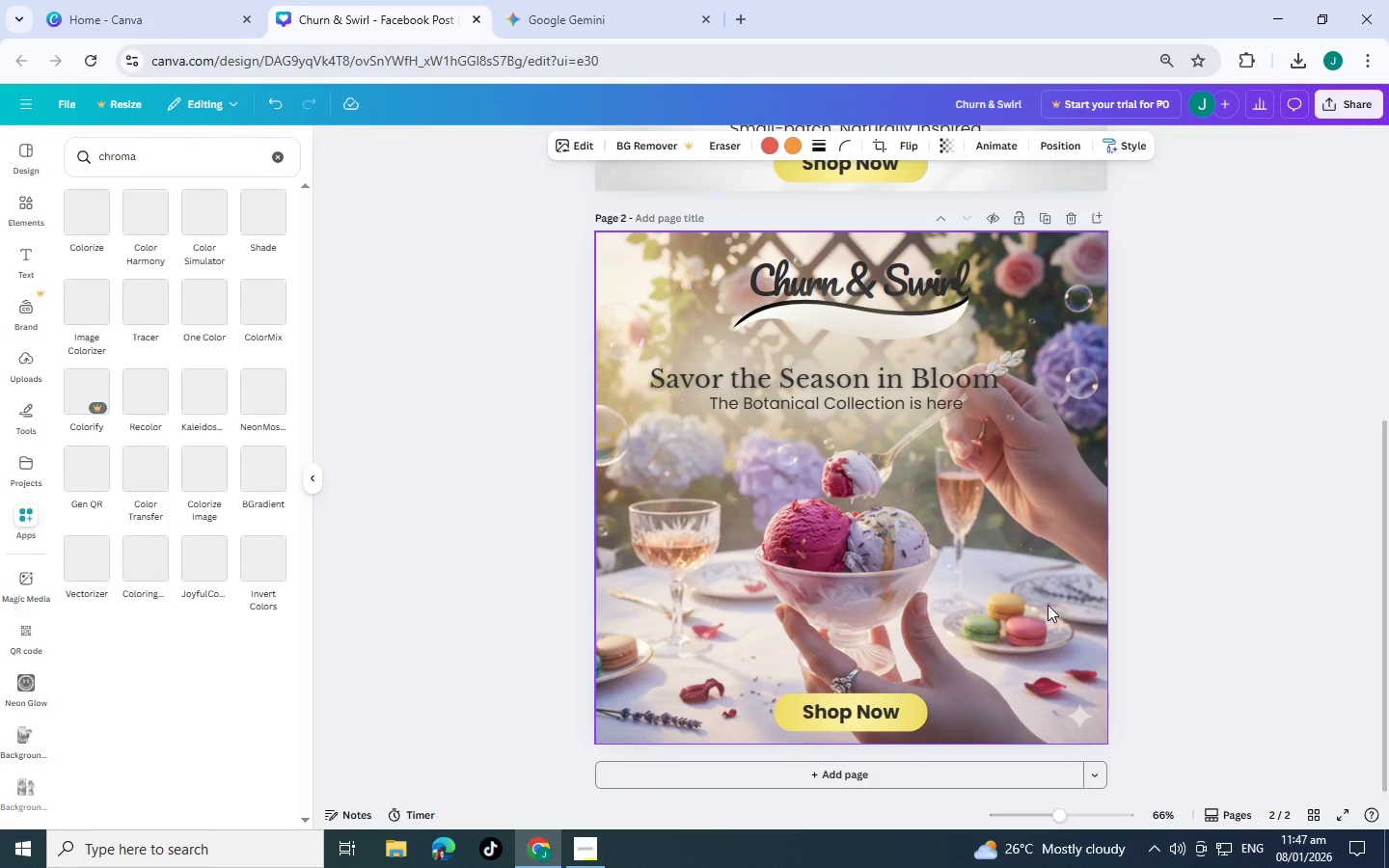 
key(Control+V)
 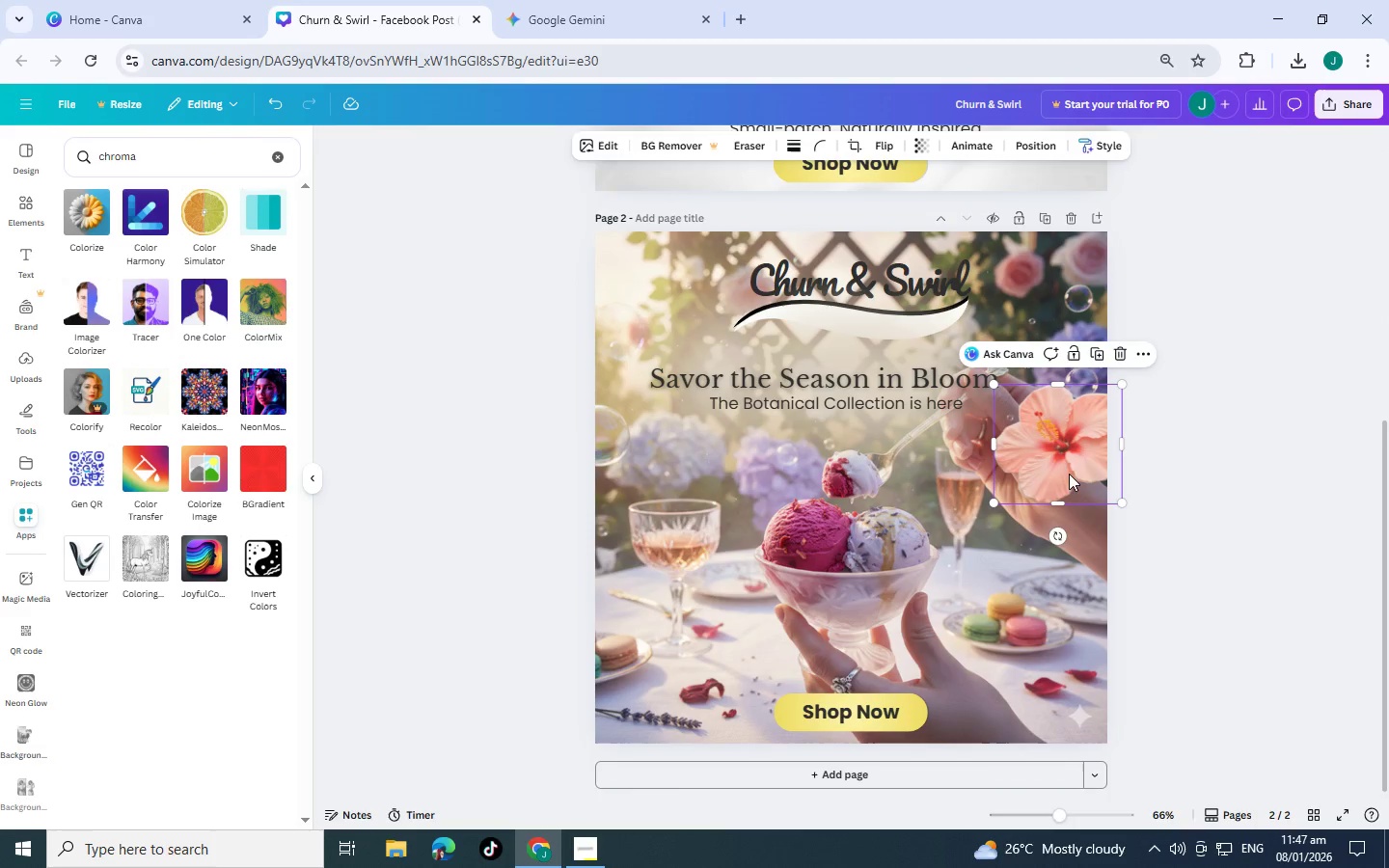 
left_click_drag(start_coordinate=[1073, 454], to_coordinate=[1097, 695])
 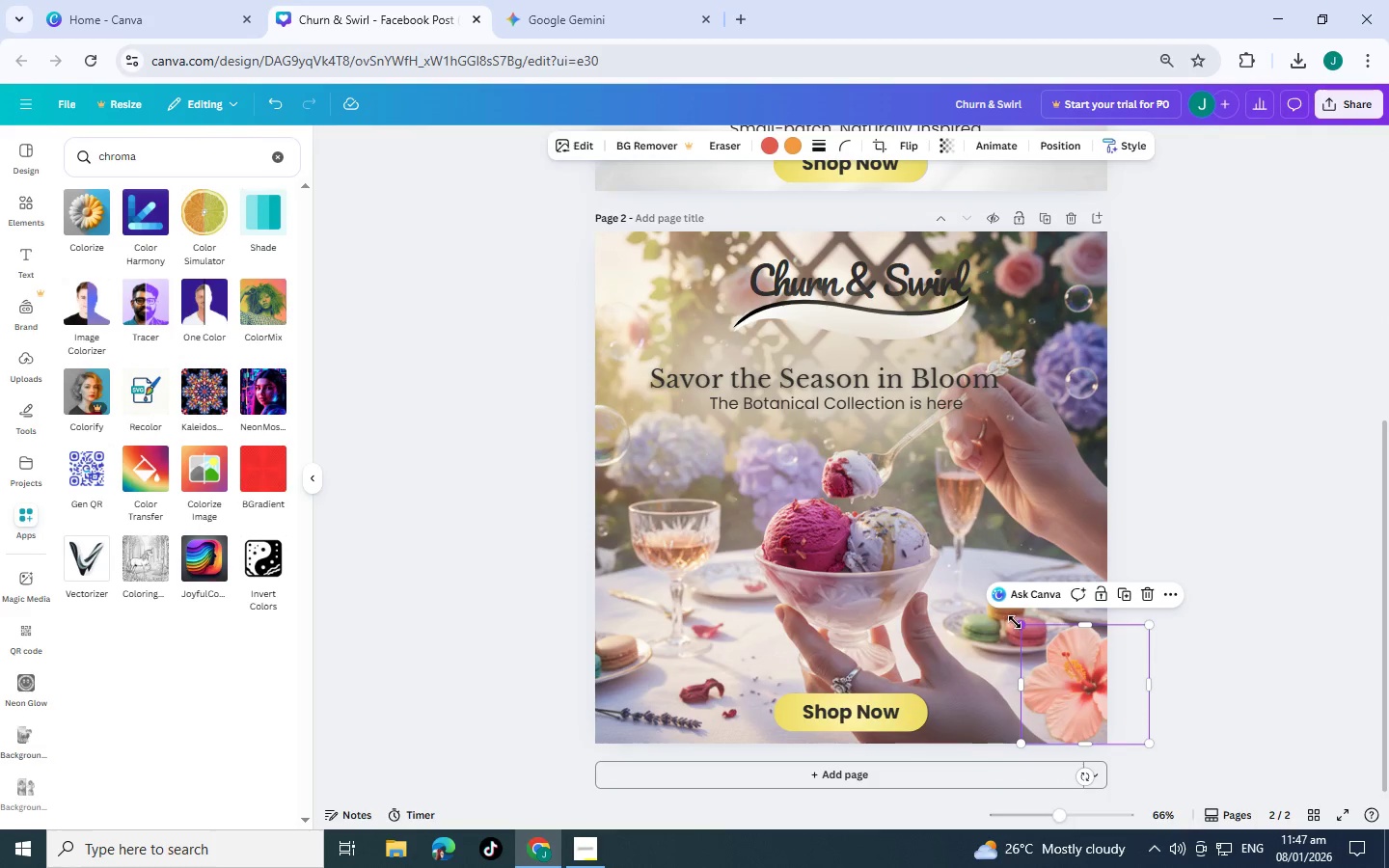 
left_click_drag(start_coordinate=[1019, 622], to_coordinate=[1088, 651])
 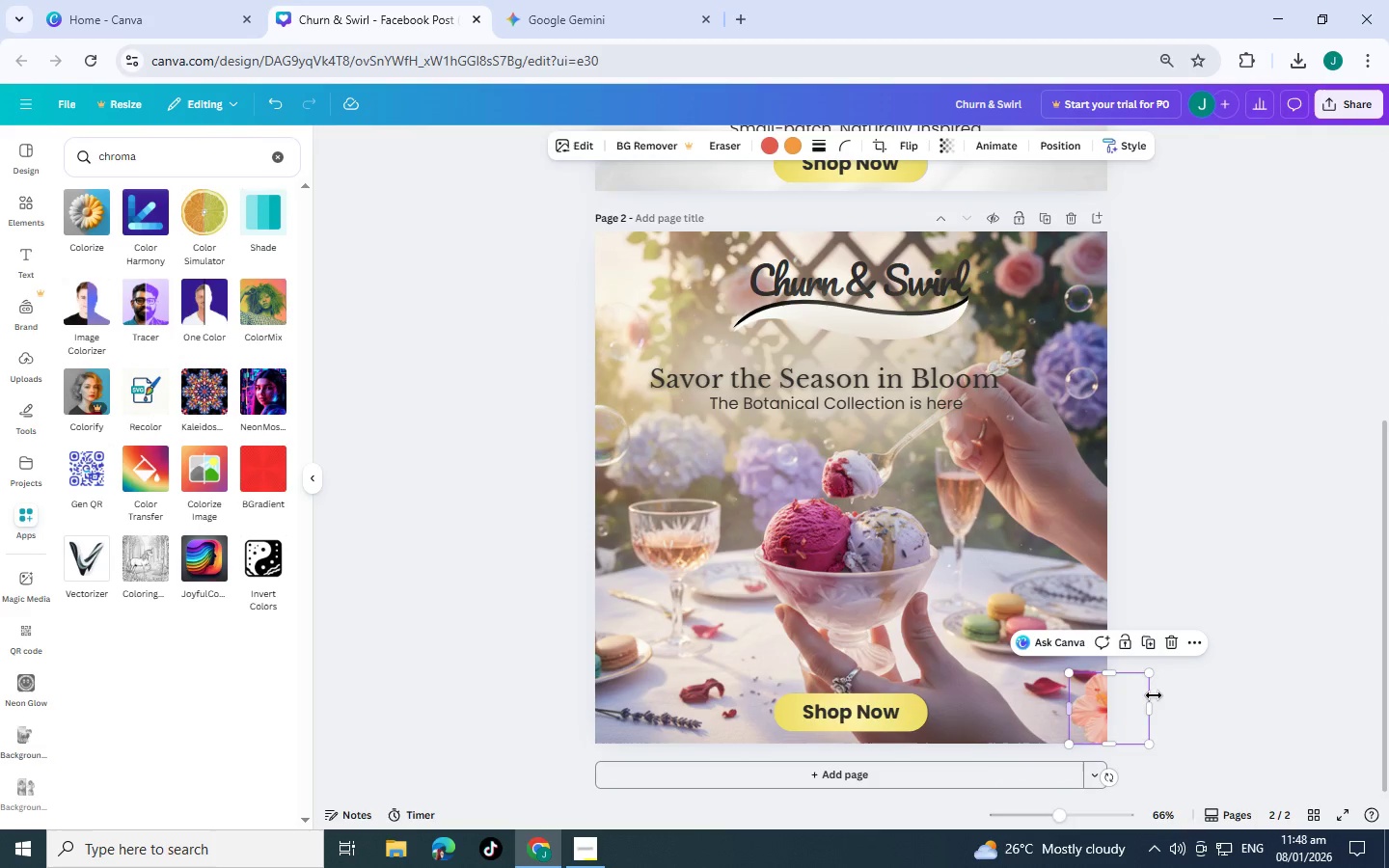 
left_click([1221, 699])
 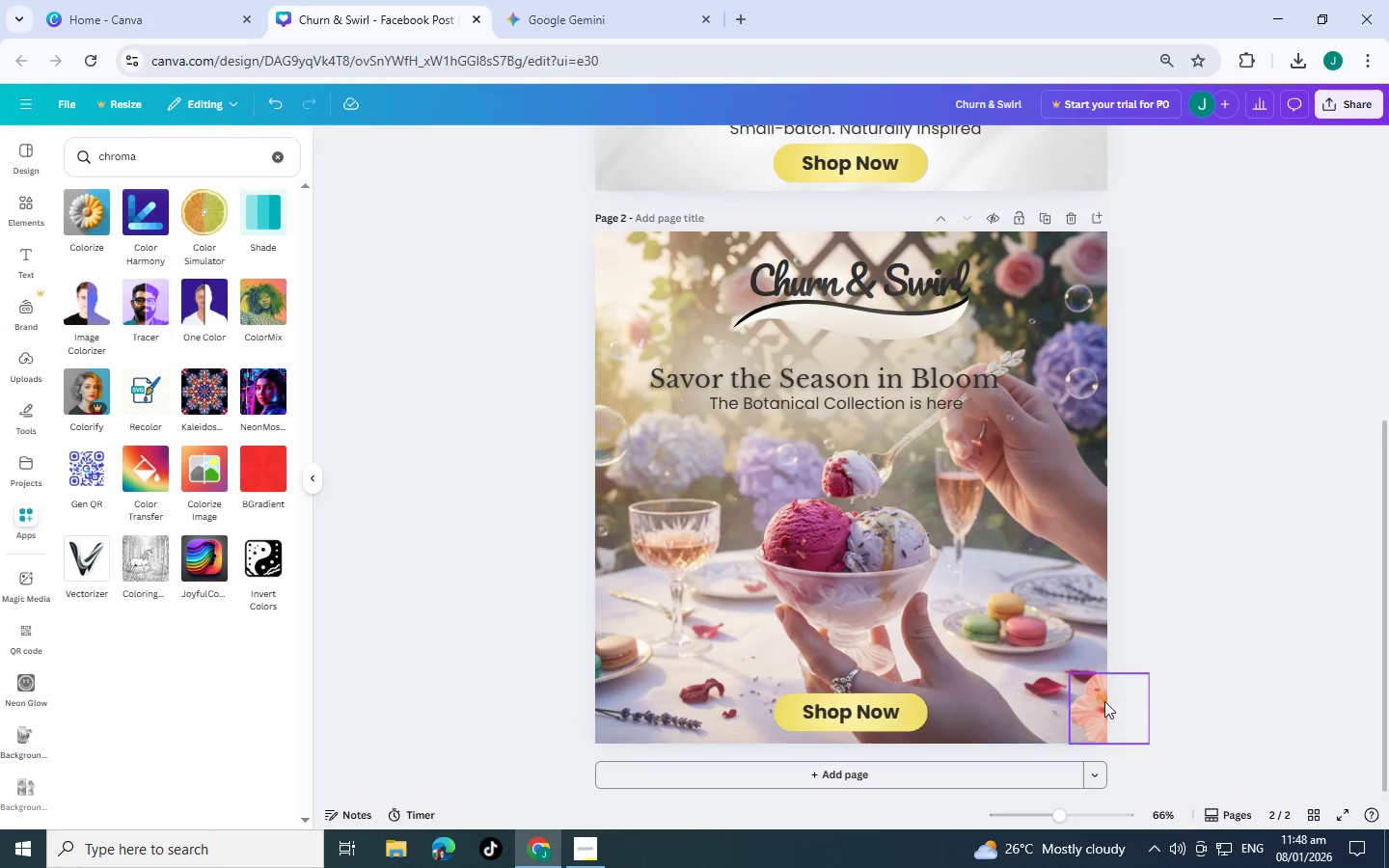 
left_click_drag(start_coordinate=[1099, 701], to_coordinate=[1086, 699])
 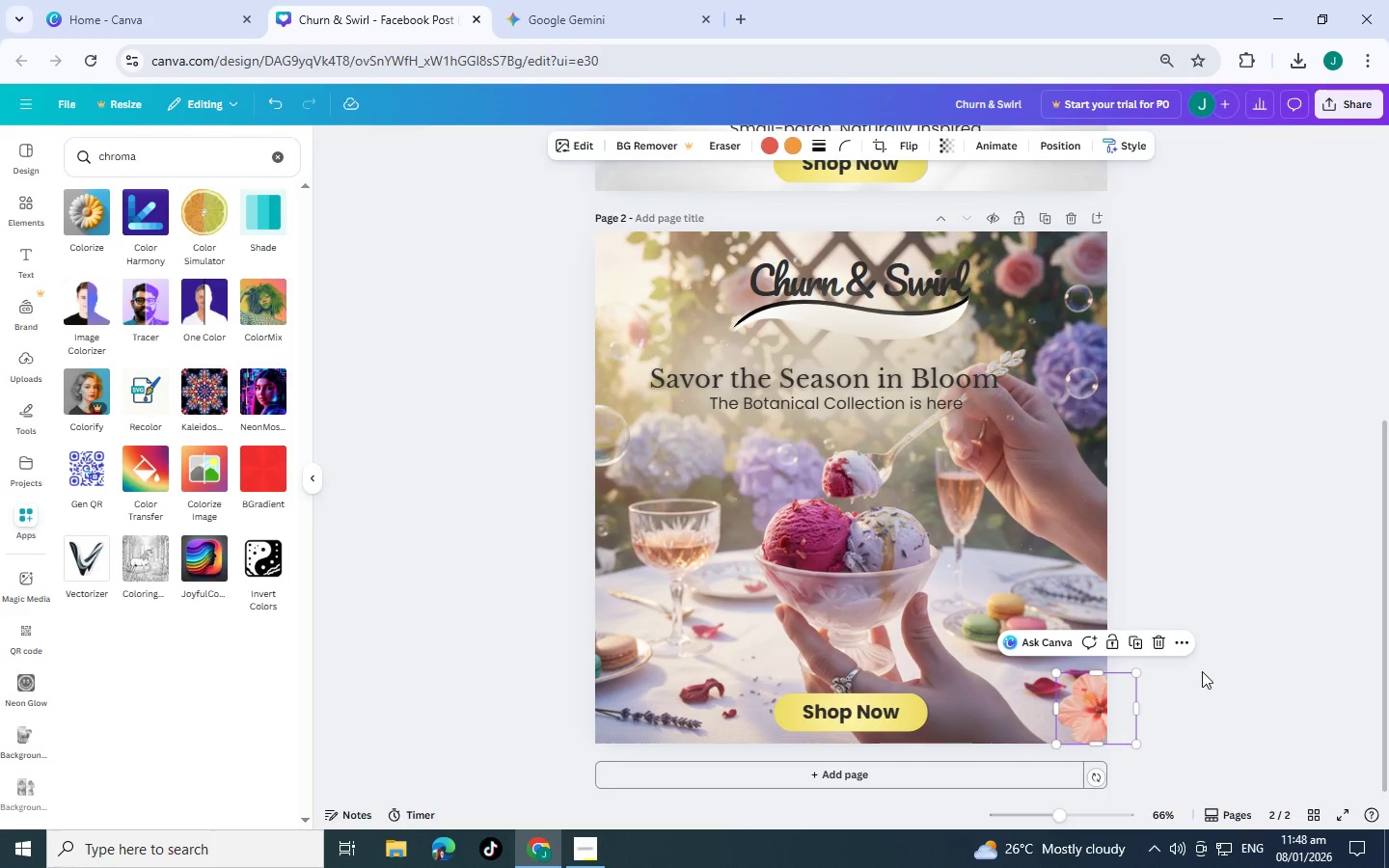 
left_click([1202, 671])
 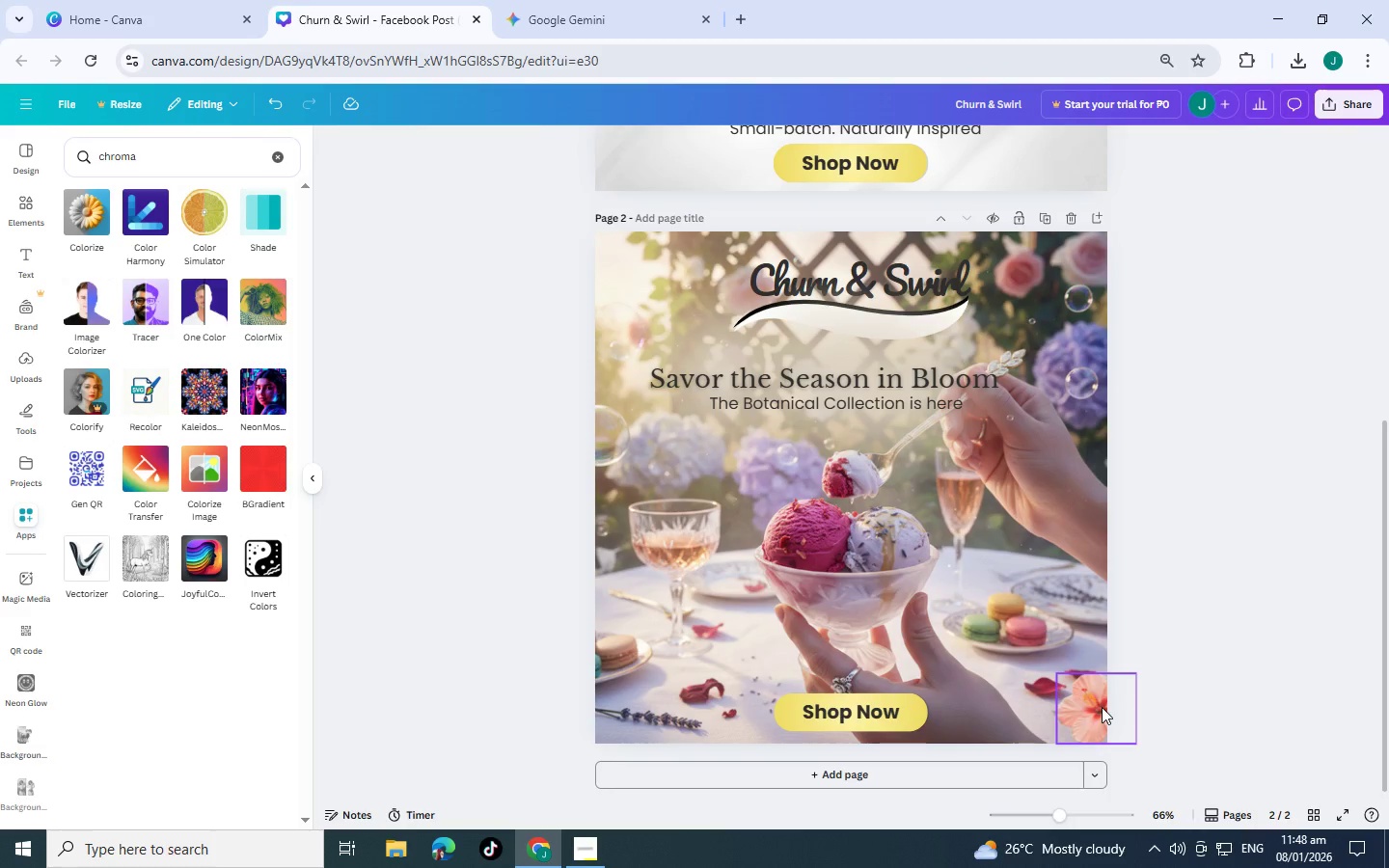 
left_click([1190, 441])
 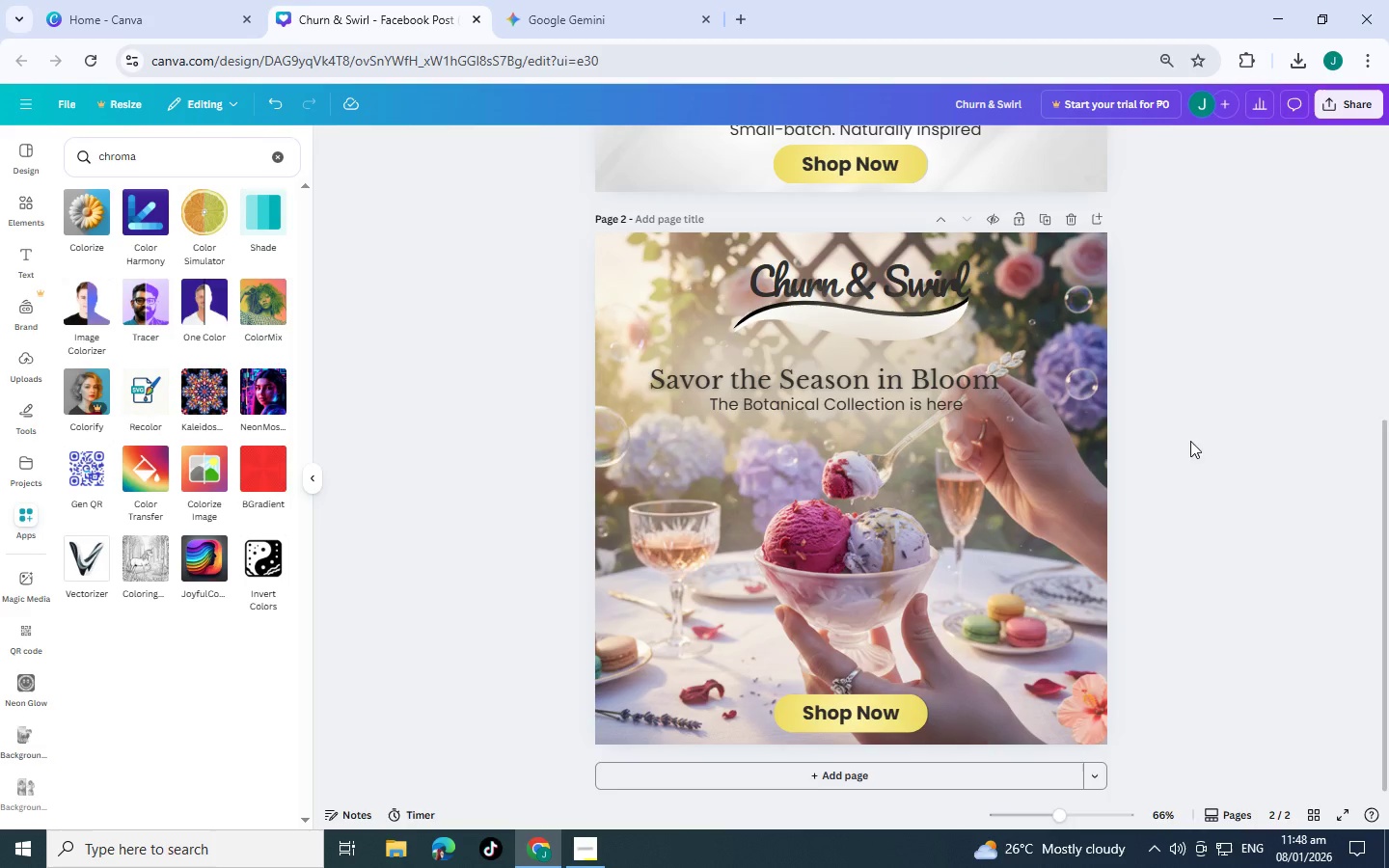 
scroll: coordinate [1190, 441], scroll_direction: up, amount: 1.0
 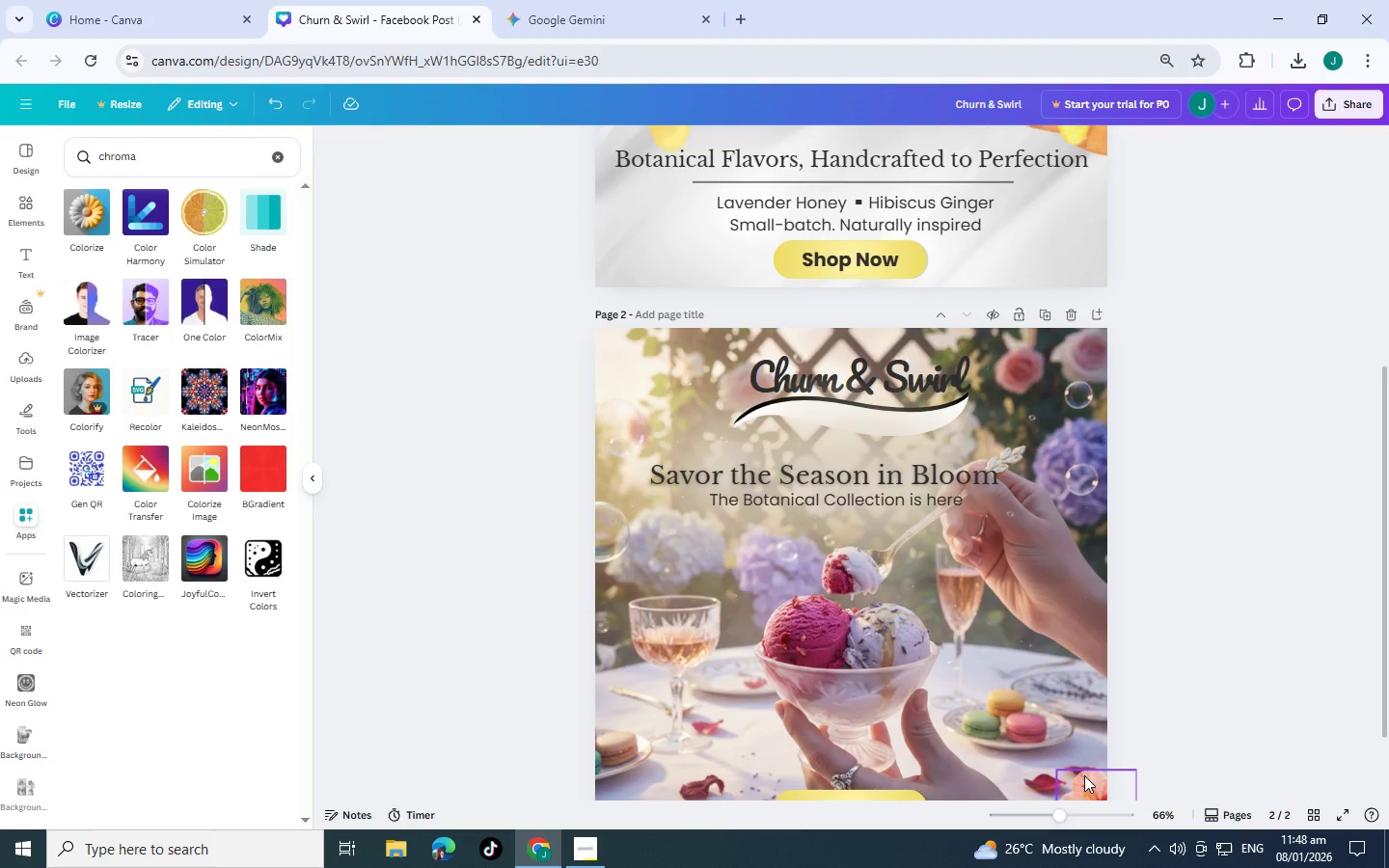 
left_click([1085, 775])
 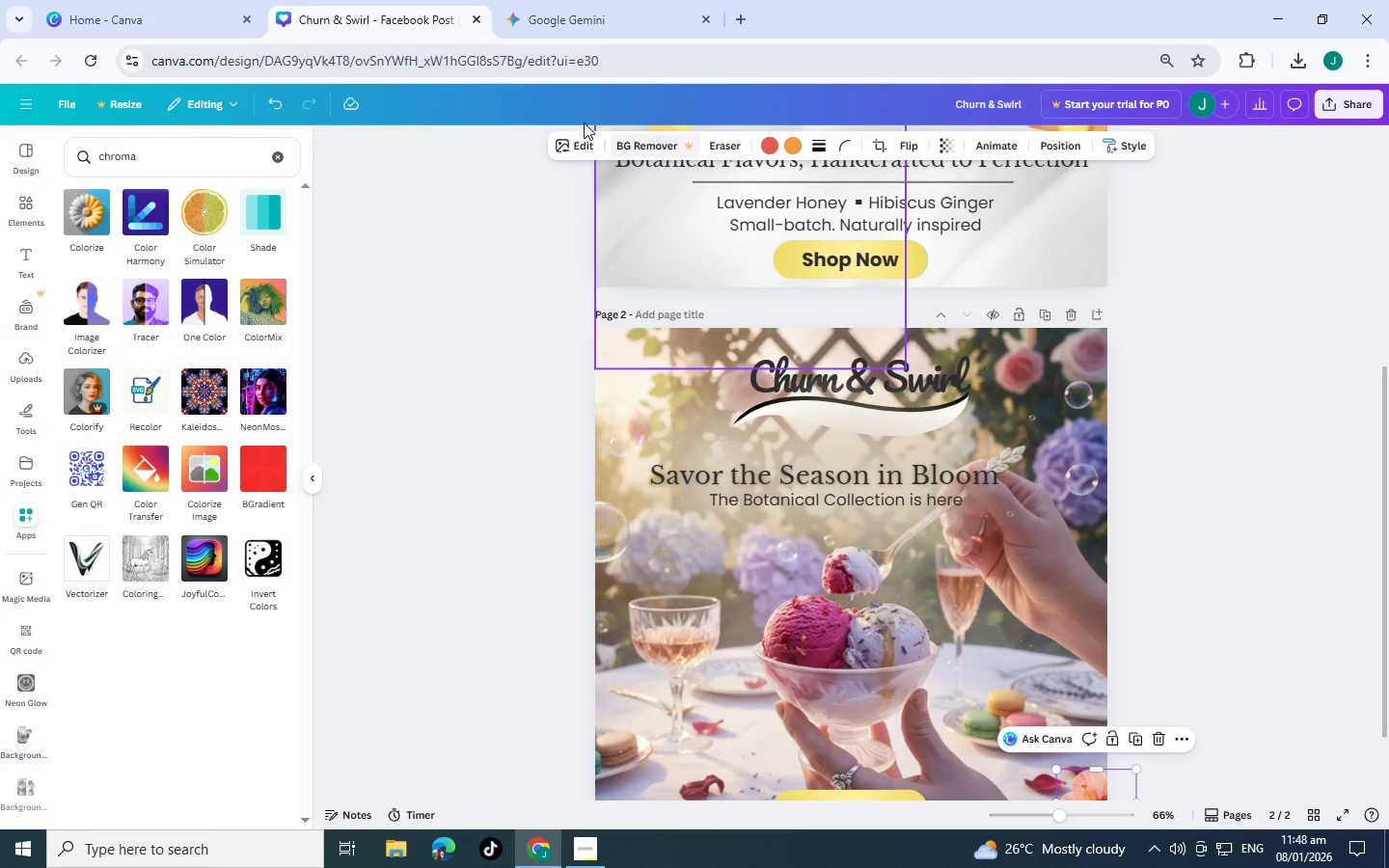 
left_click([562, 143])
 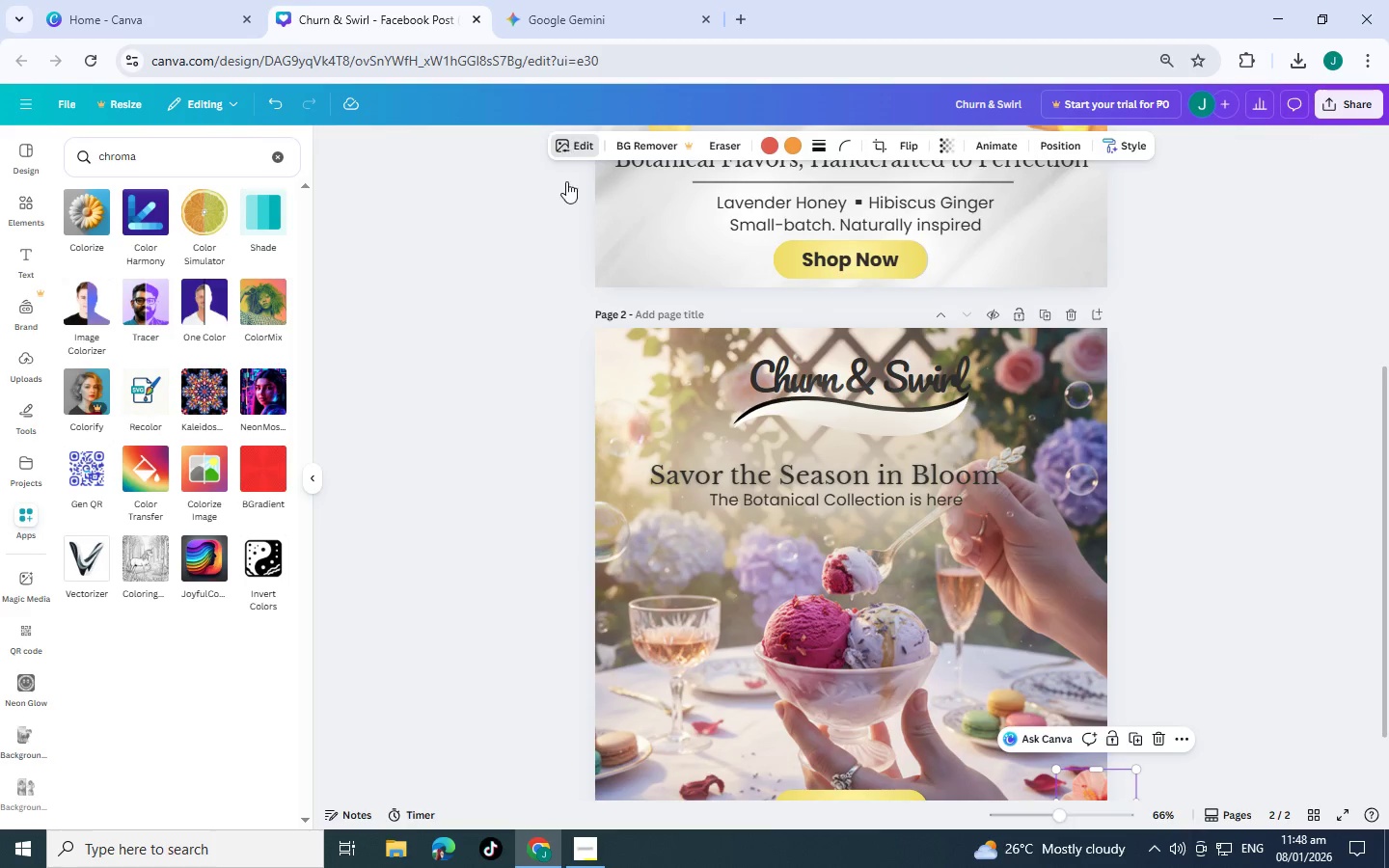 
scroll: coordinate [468, 516], scroll_direction: down, amount: 3.0
 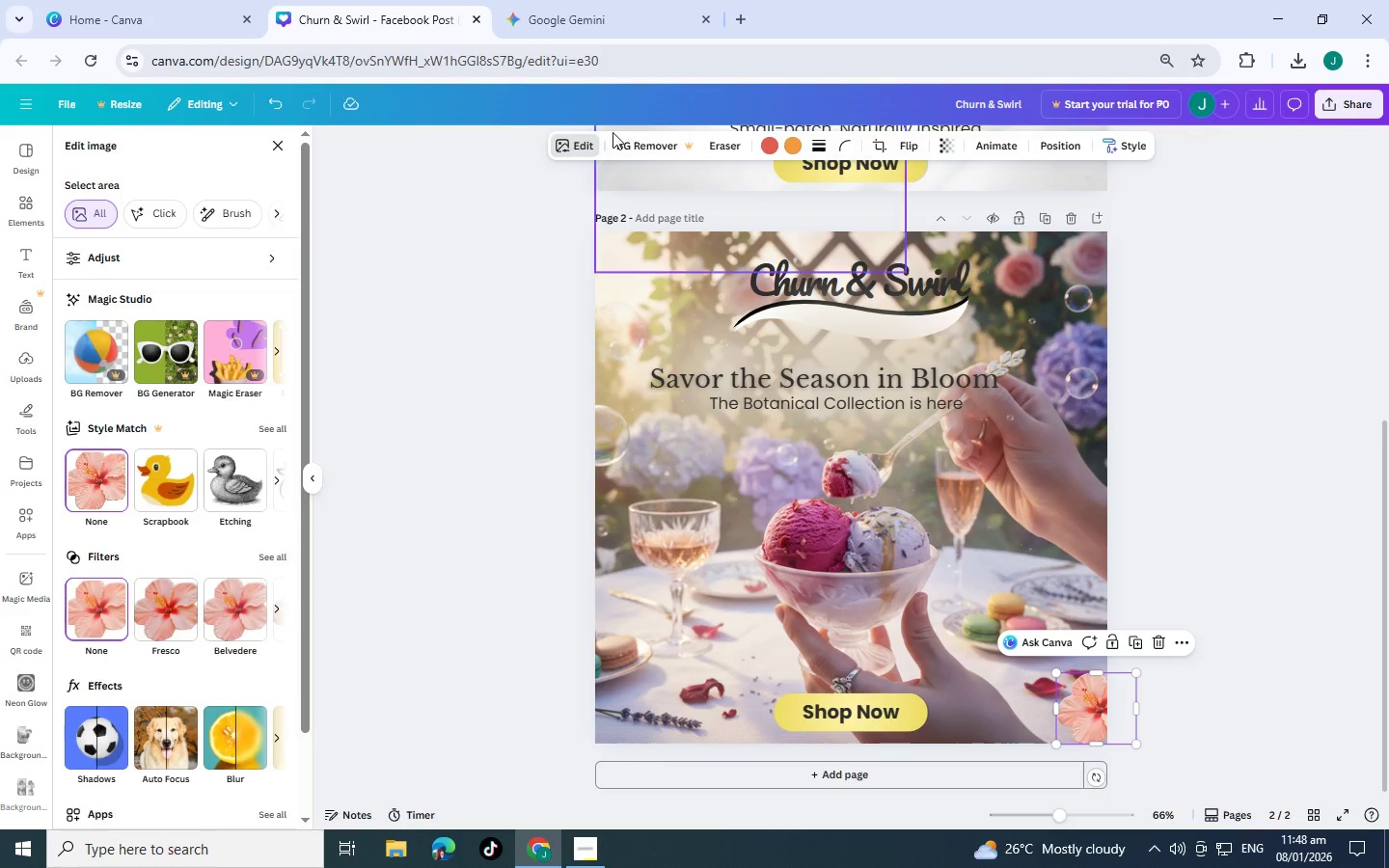 
left_click([766, 144])
 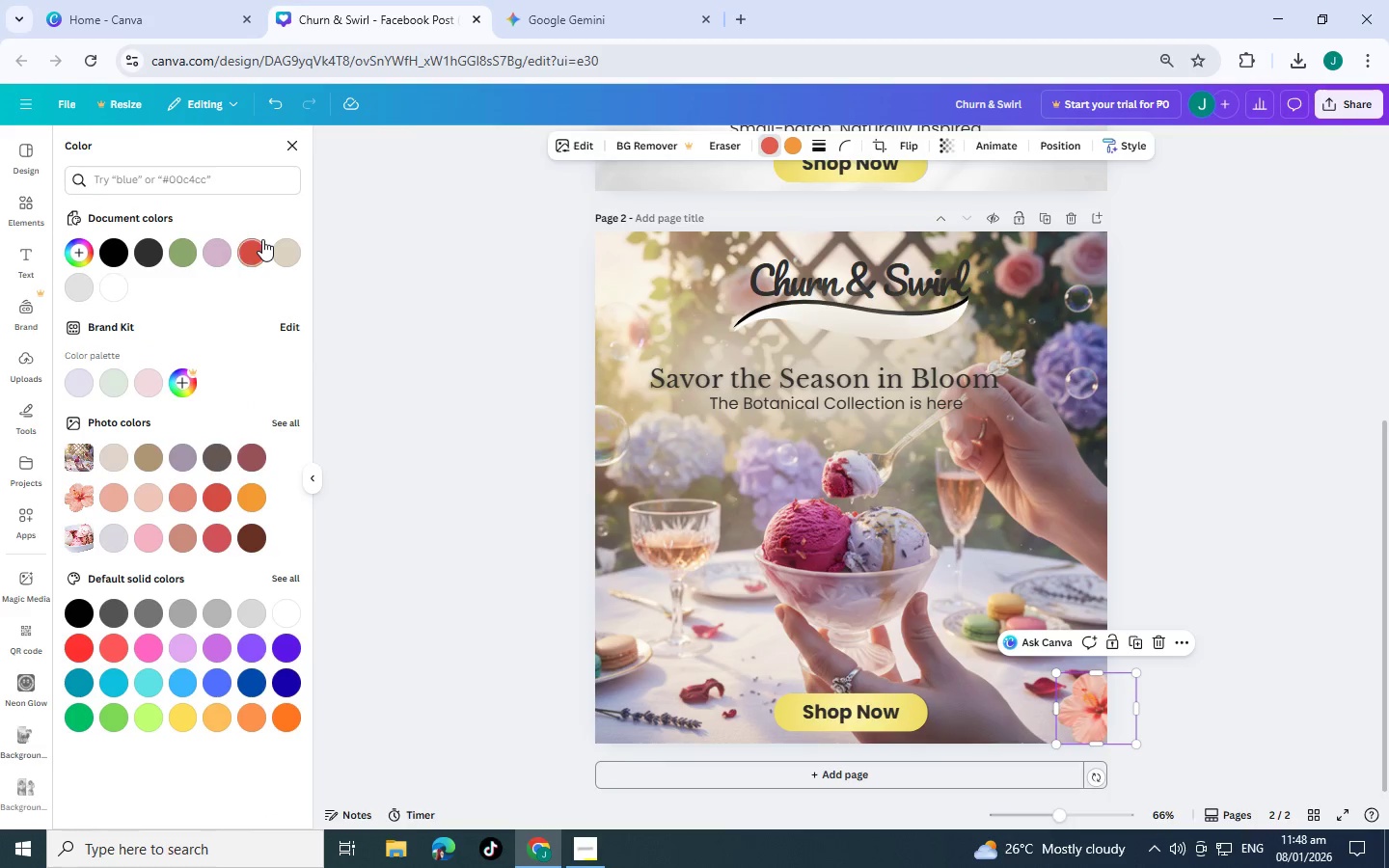 
left_click([259, 260])
 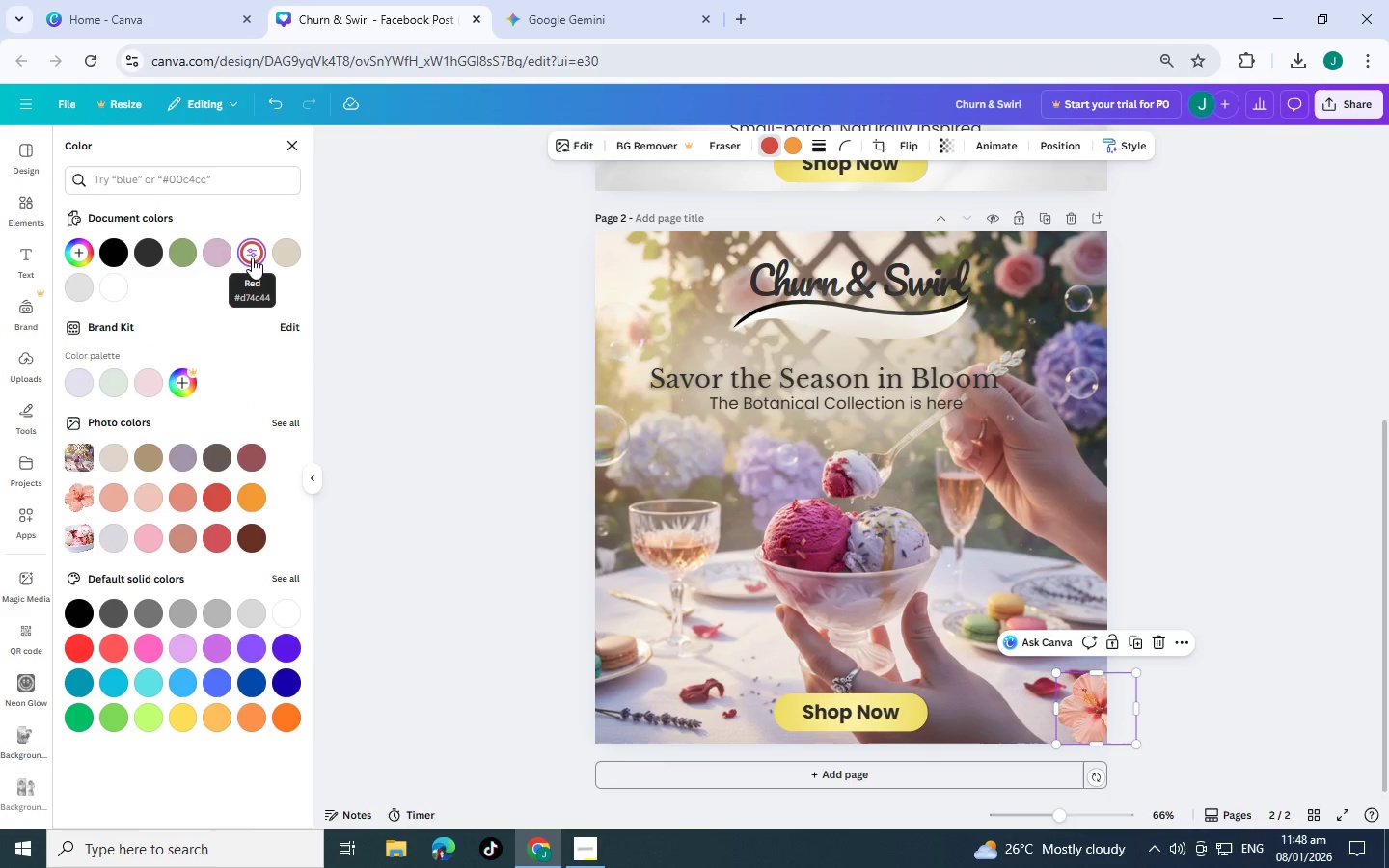 
left_click([252, 258])
 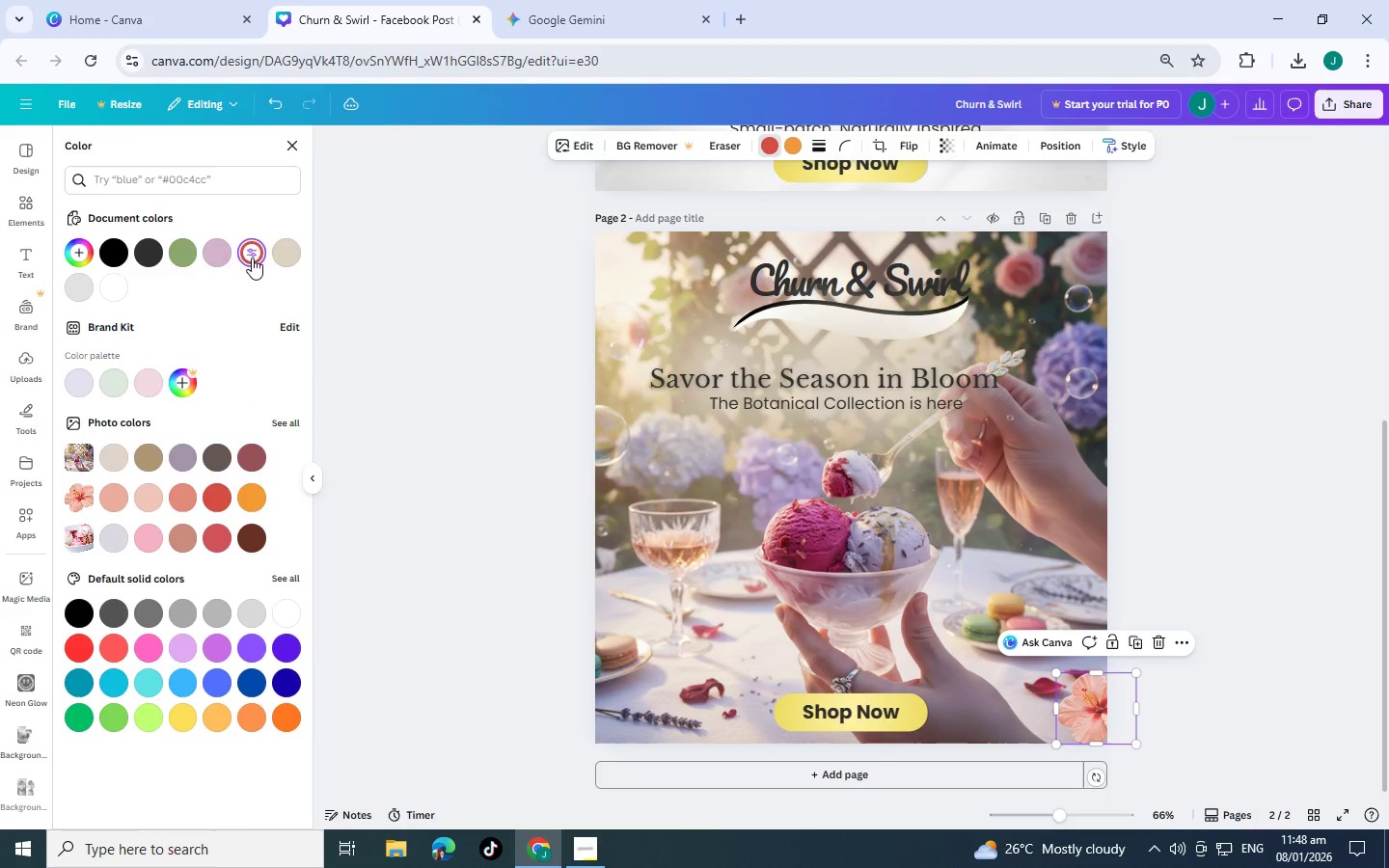 
left_click([252, 256])
 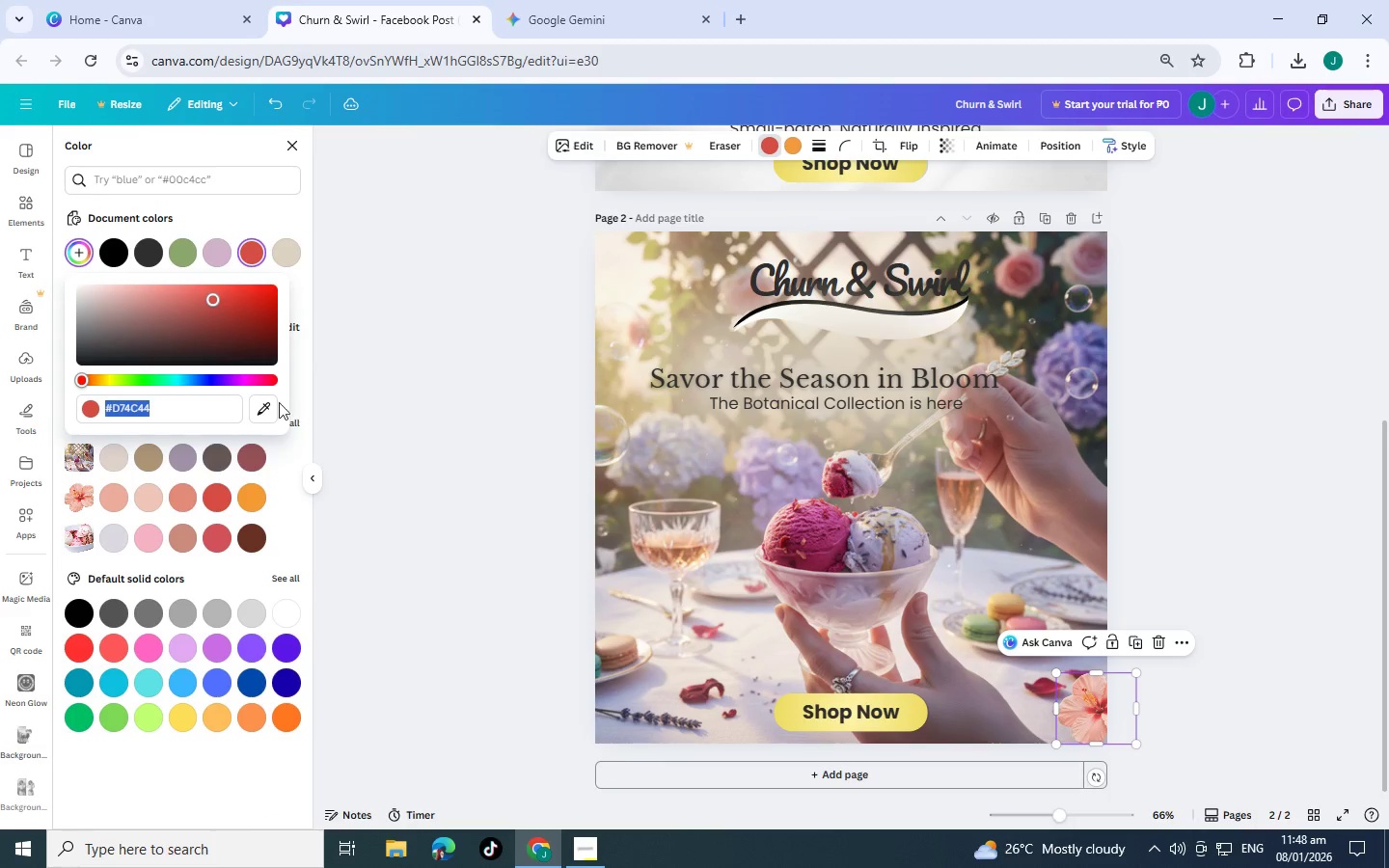 
left_click([265, 402])
 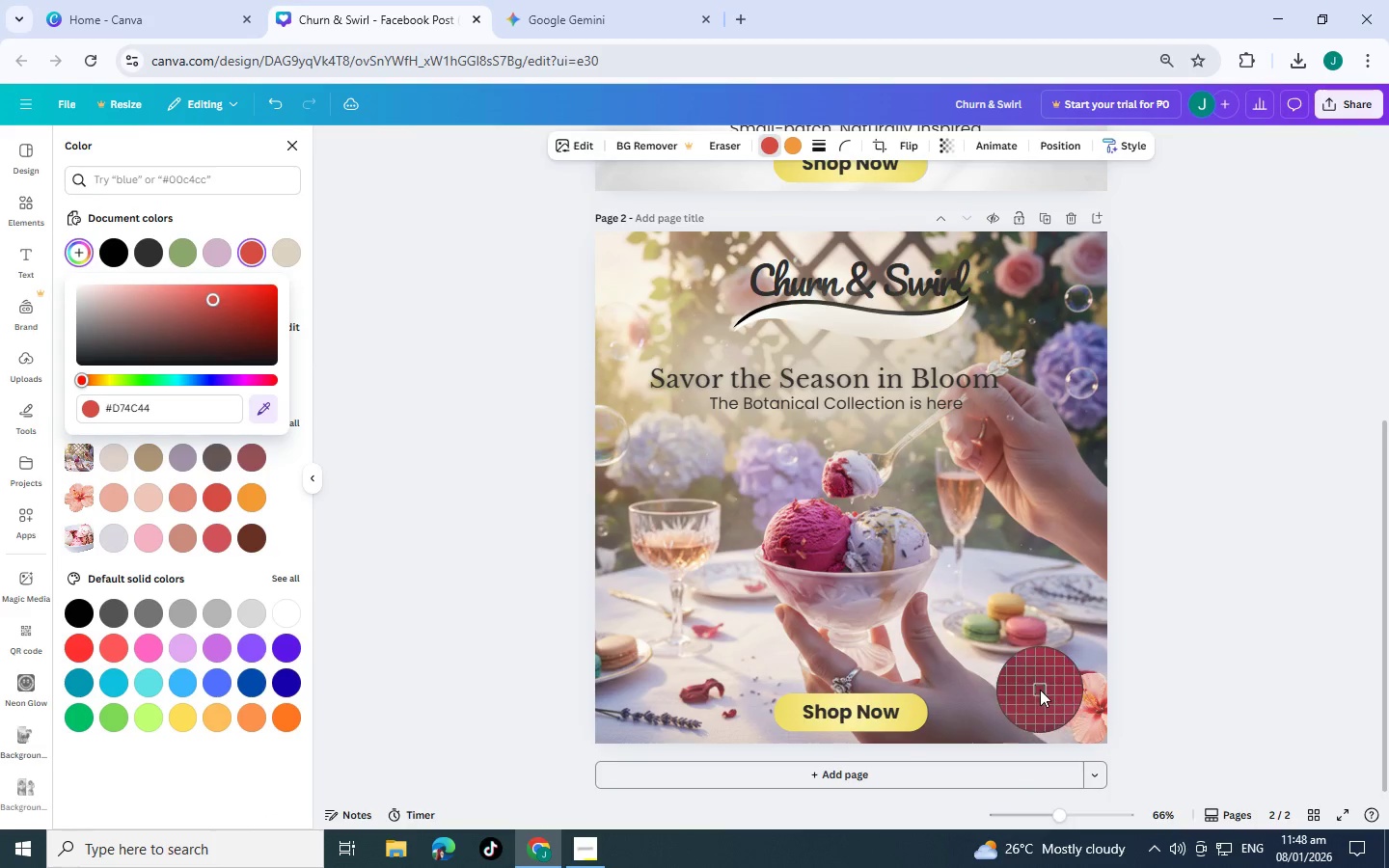 
left_click([1049, 687])
 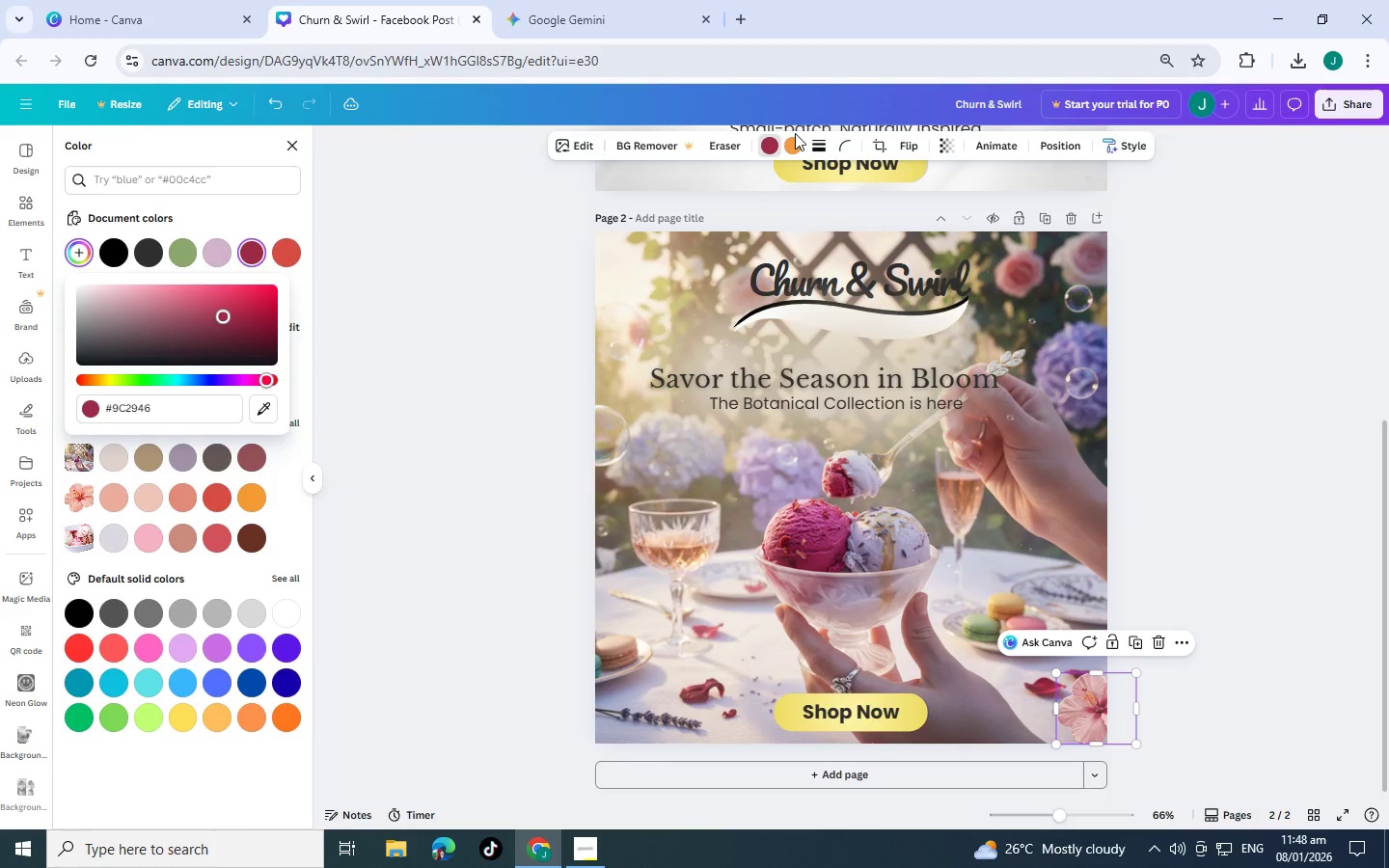 
double_click([795, 139])
 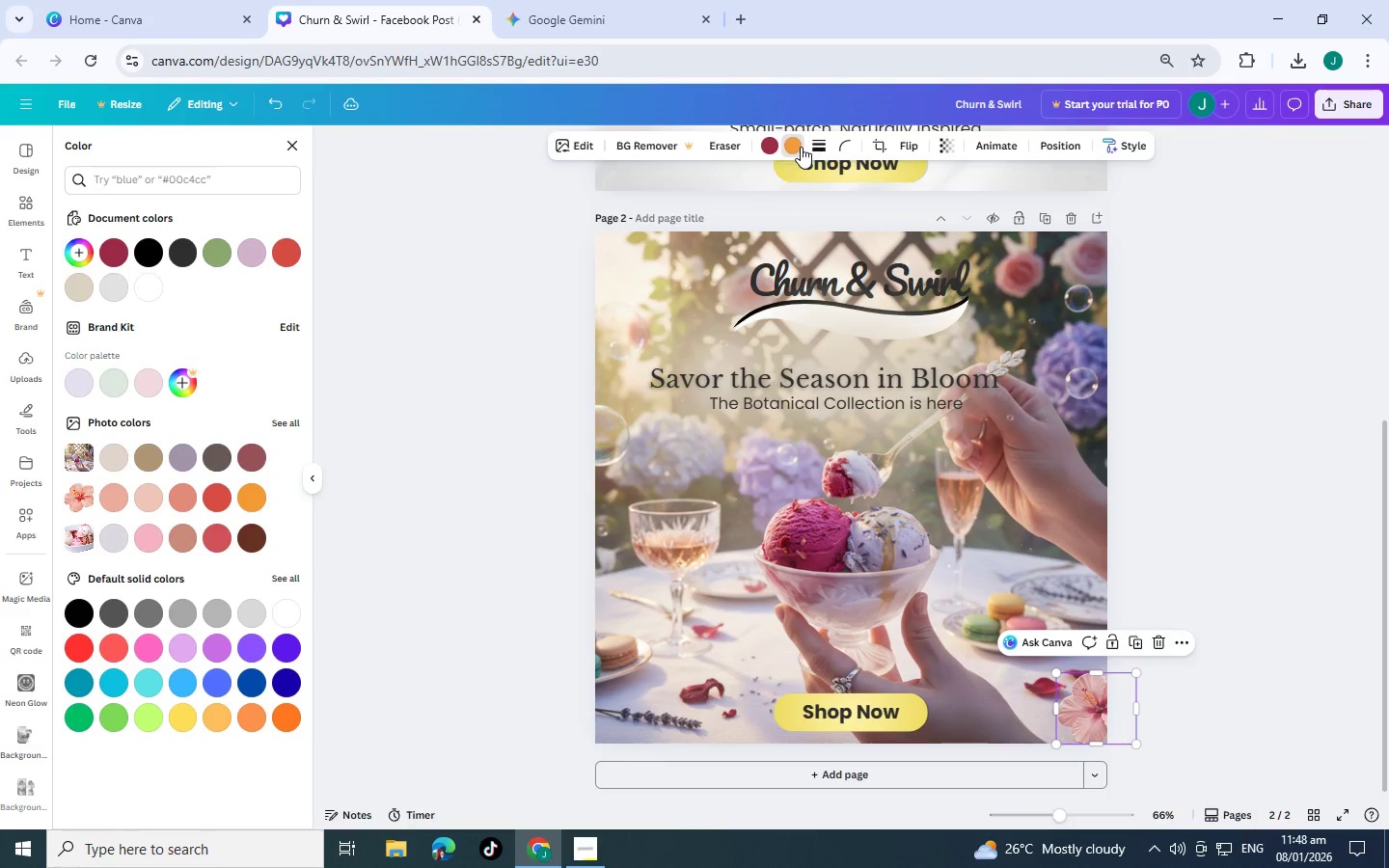 
left_click([106, 252])
 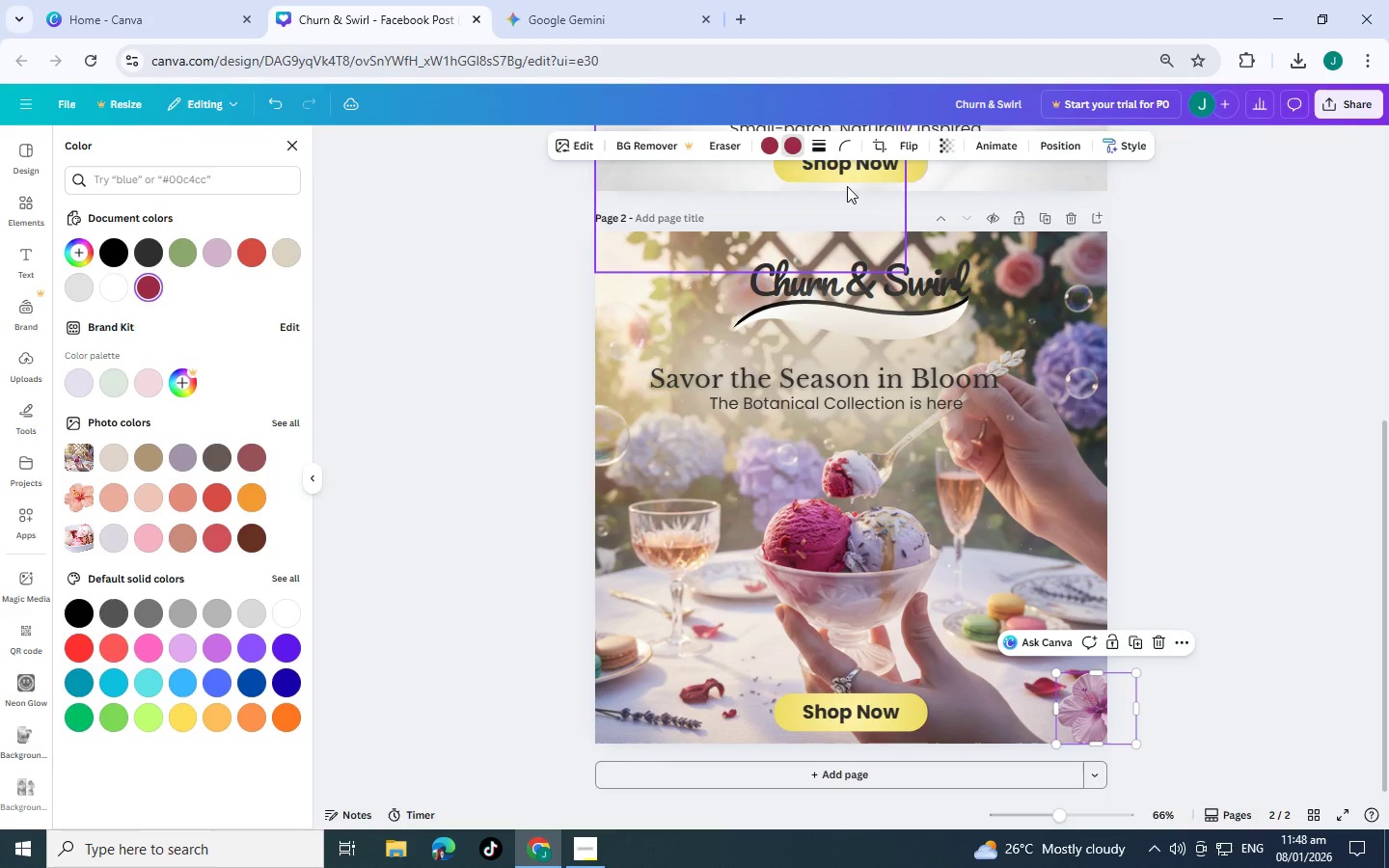 
left_click([583, 150])
 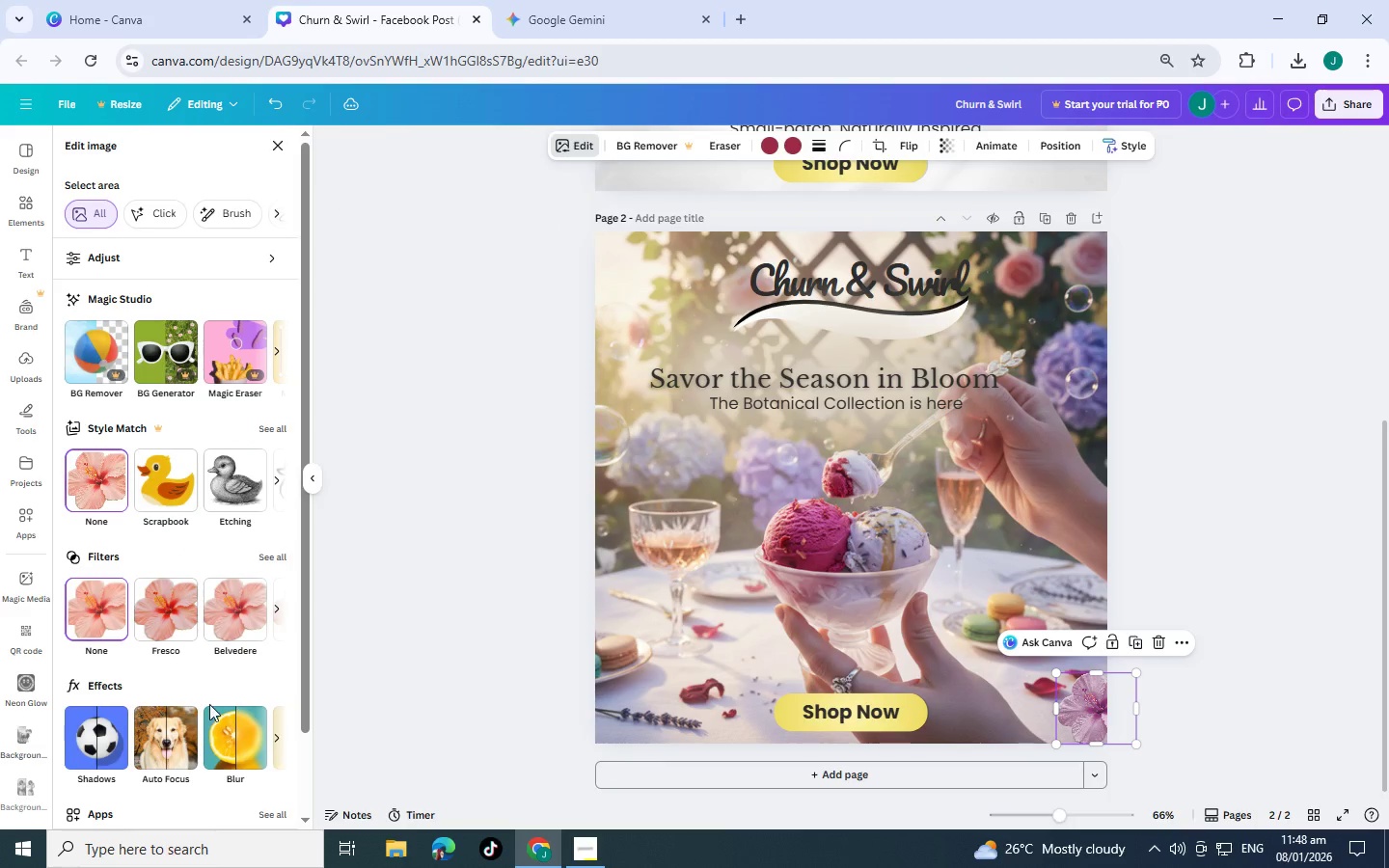 
scroll: coordinate [238, 738], scroll_direction: down, amount: 1.0
 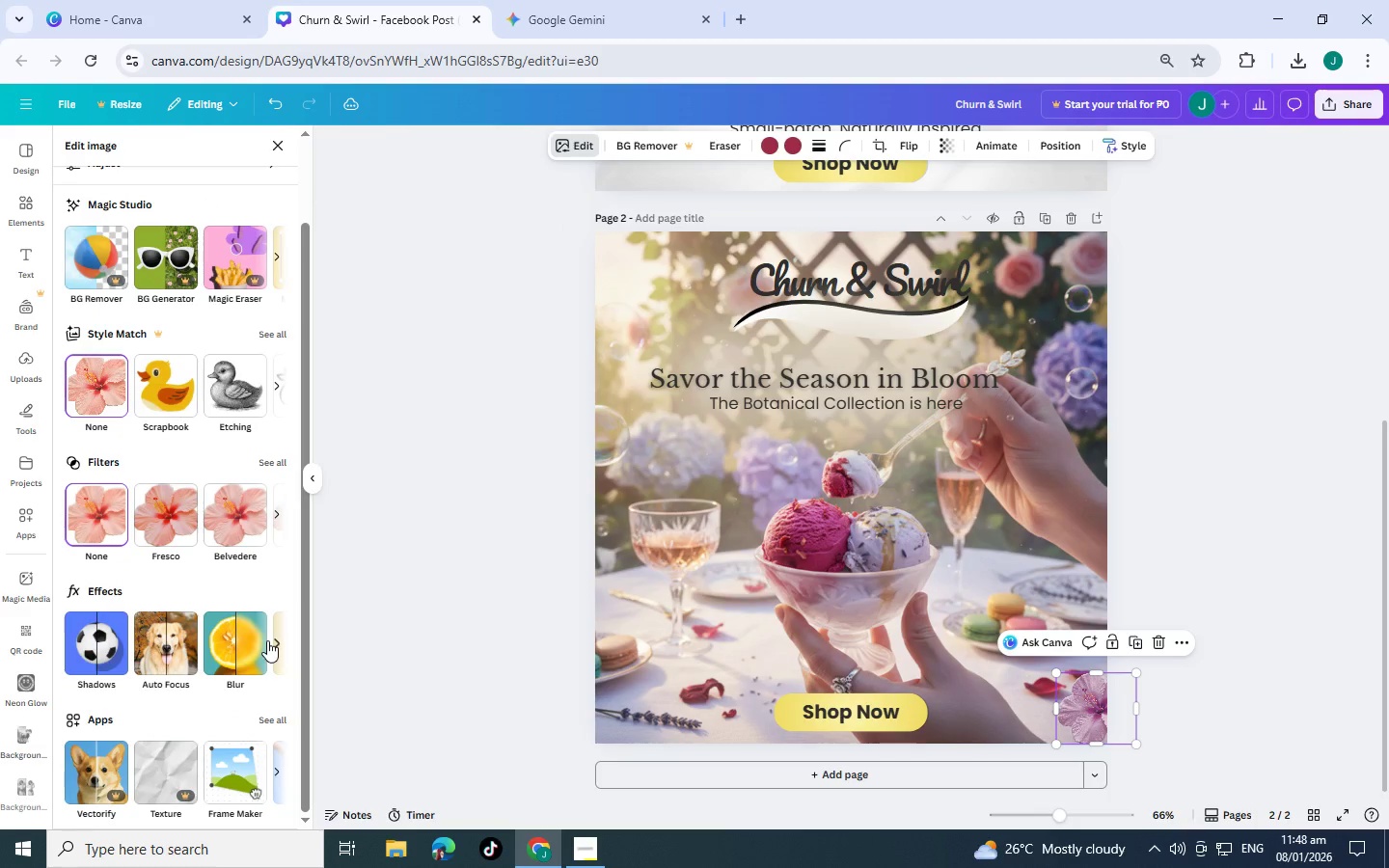 
left_click([272, 640])
 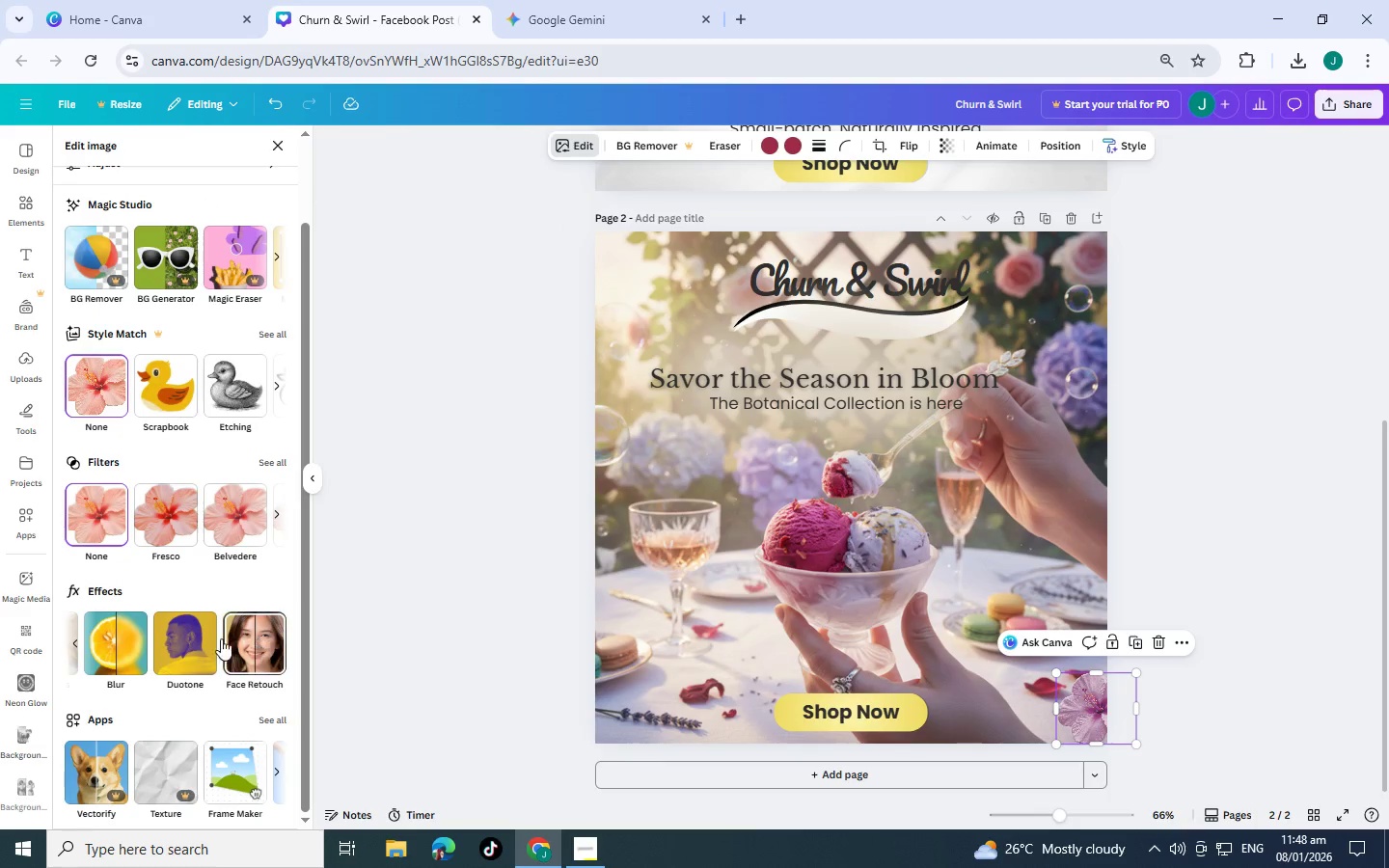 
left_click([196, 638])
 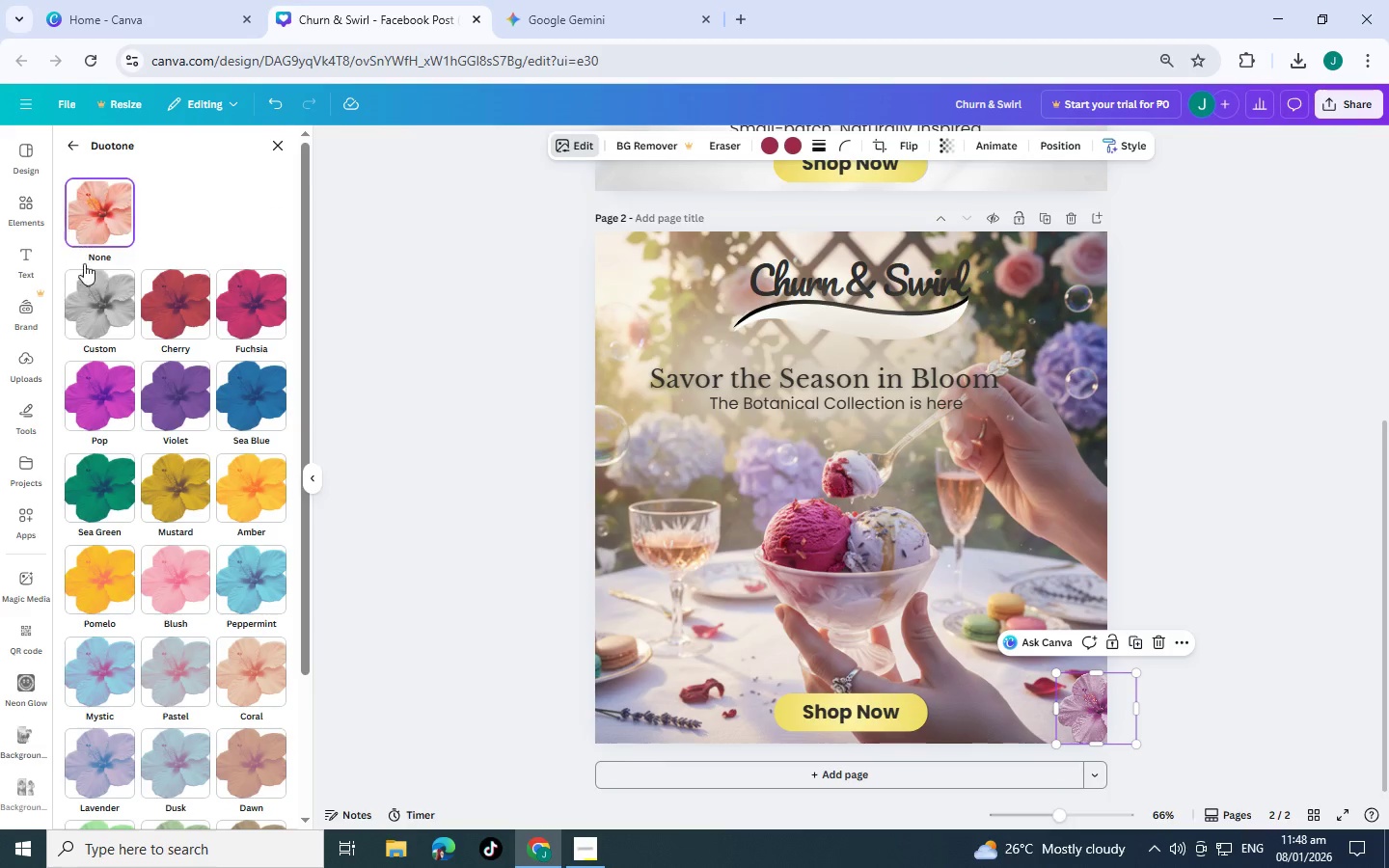 
left_click([189, 302])
 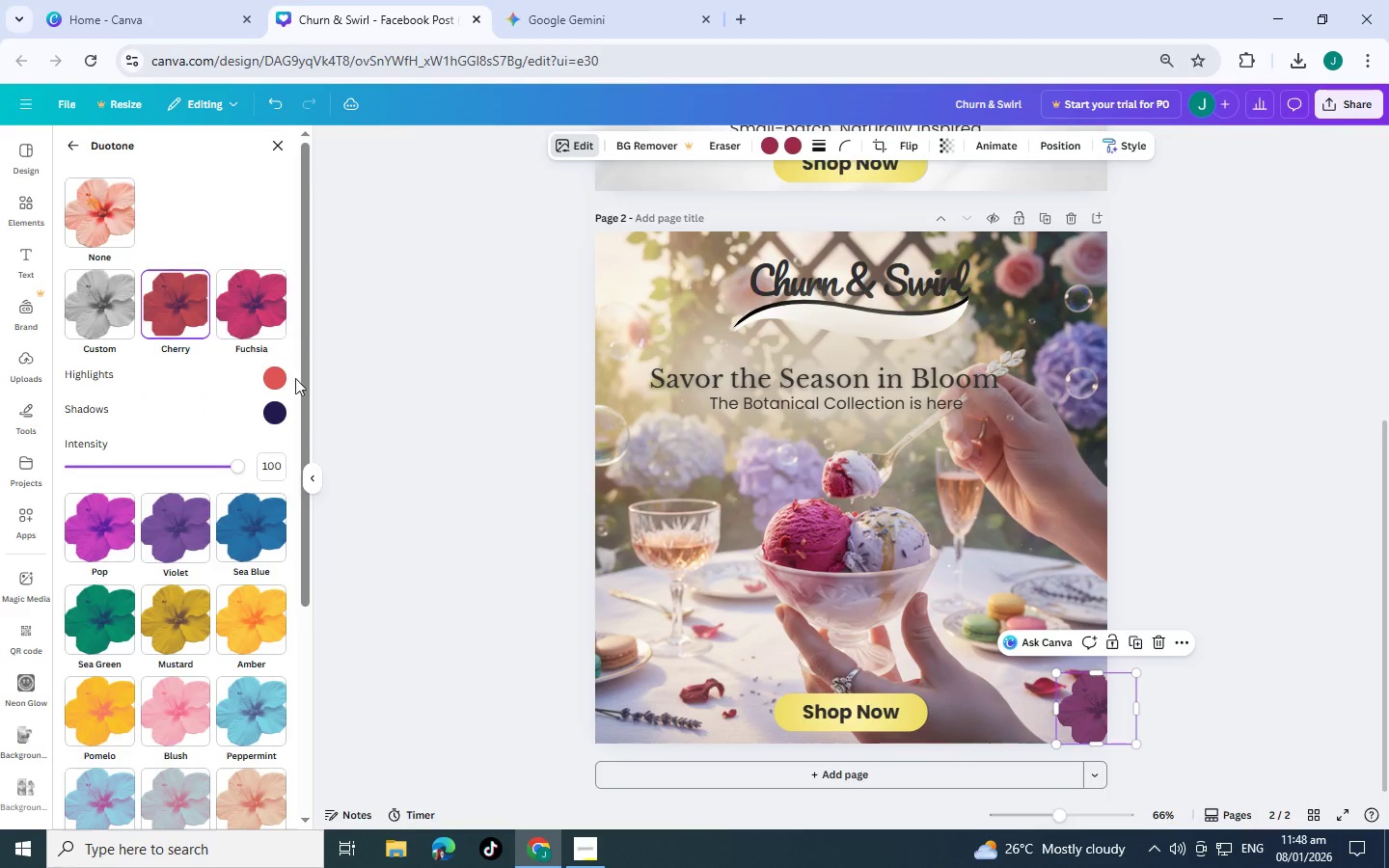 
left_click([277, 406])
 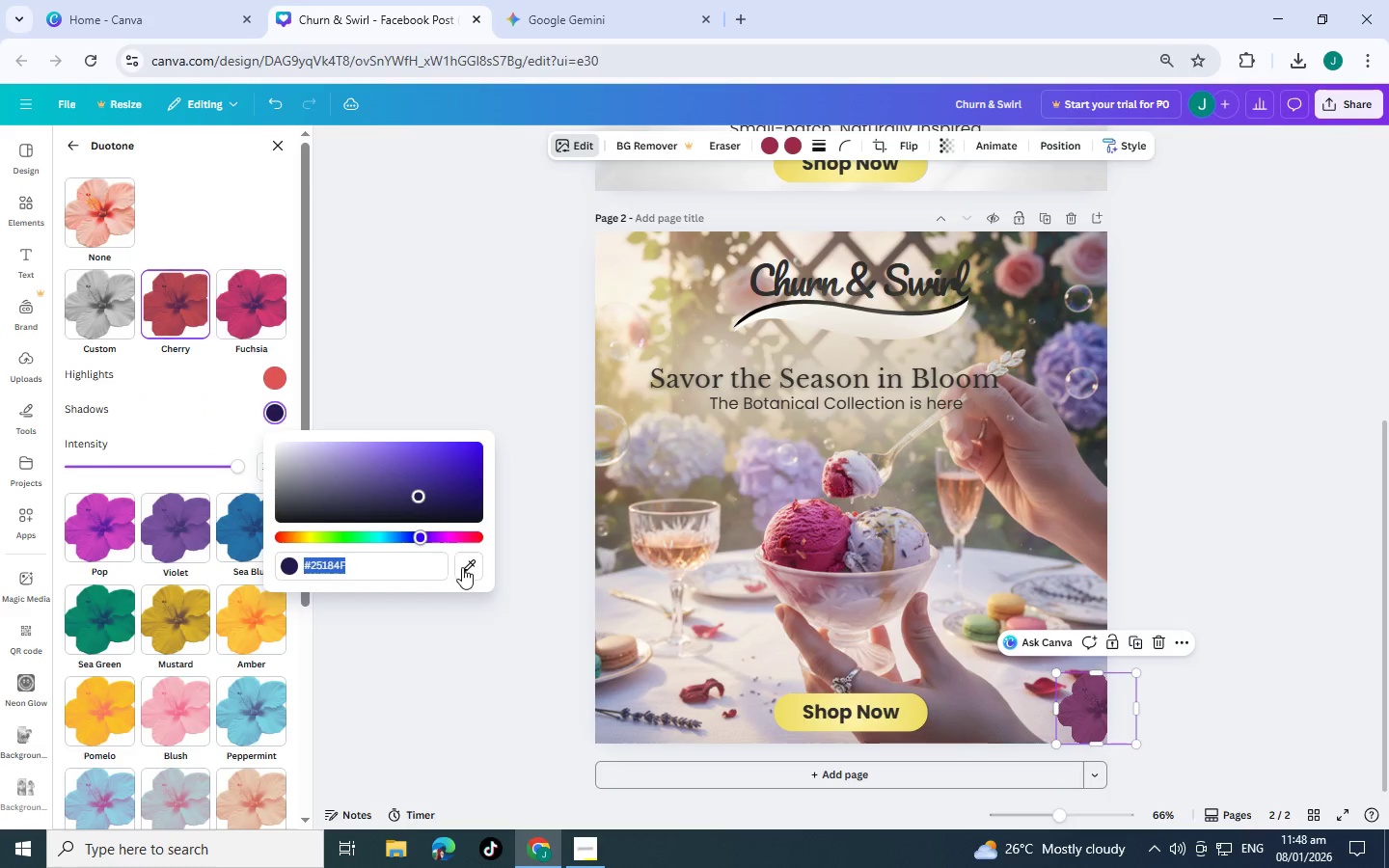 
left_click([469, 570])
 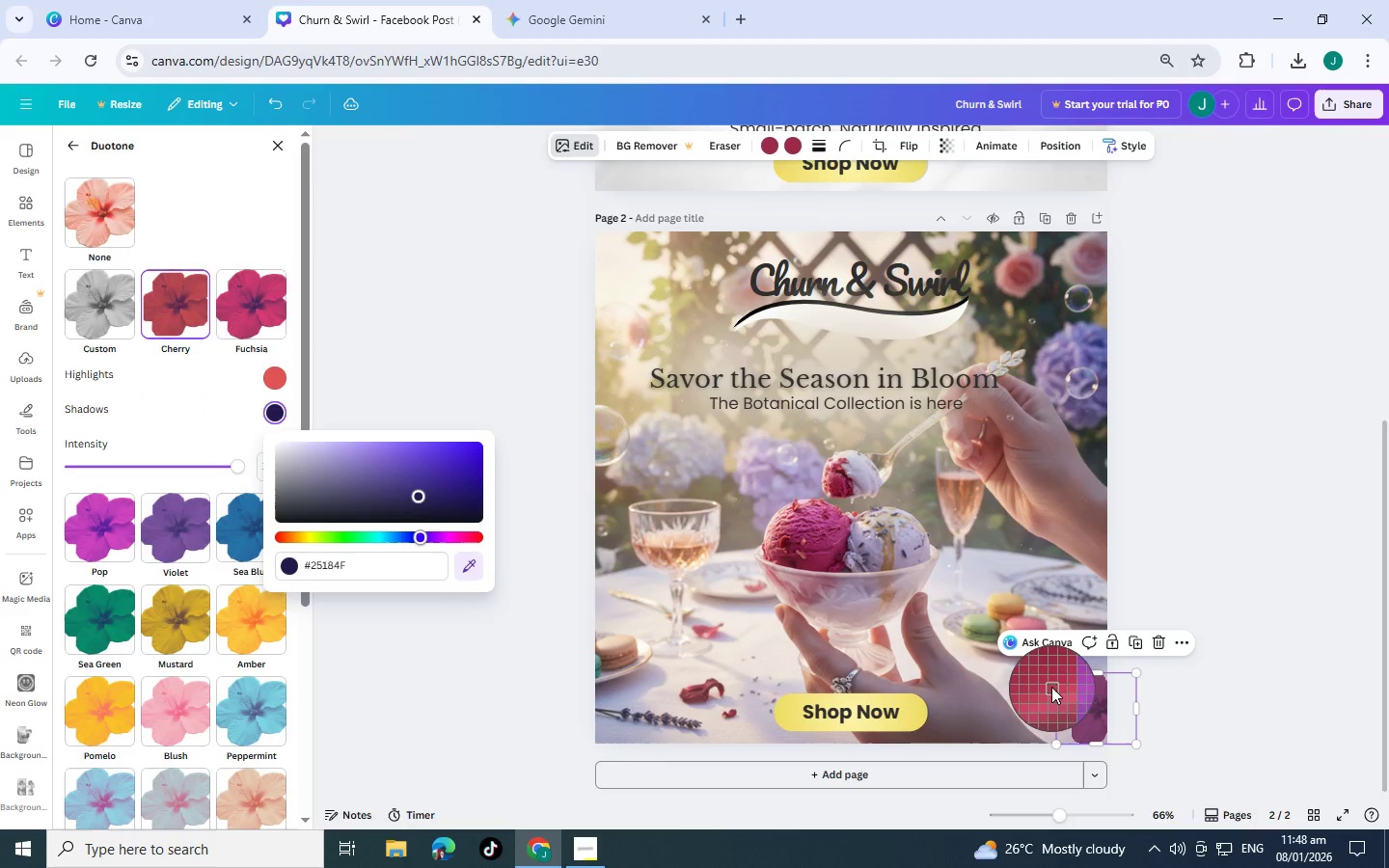 
left_click([1051, 686])
 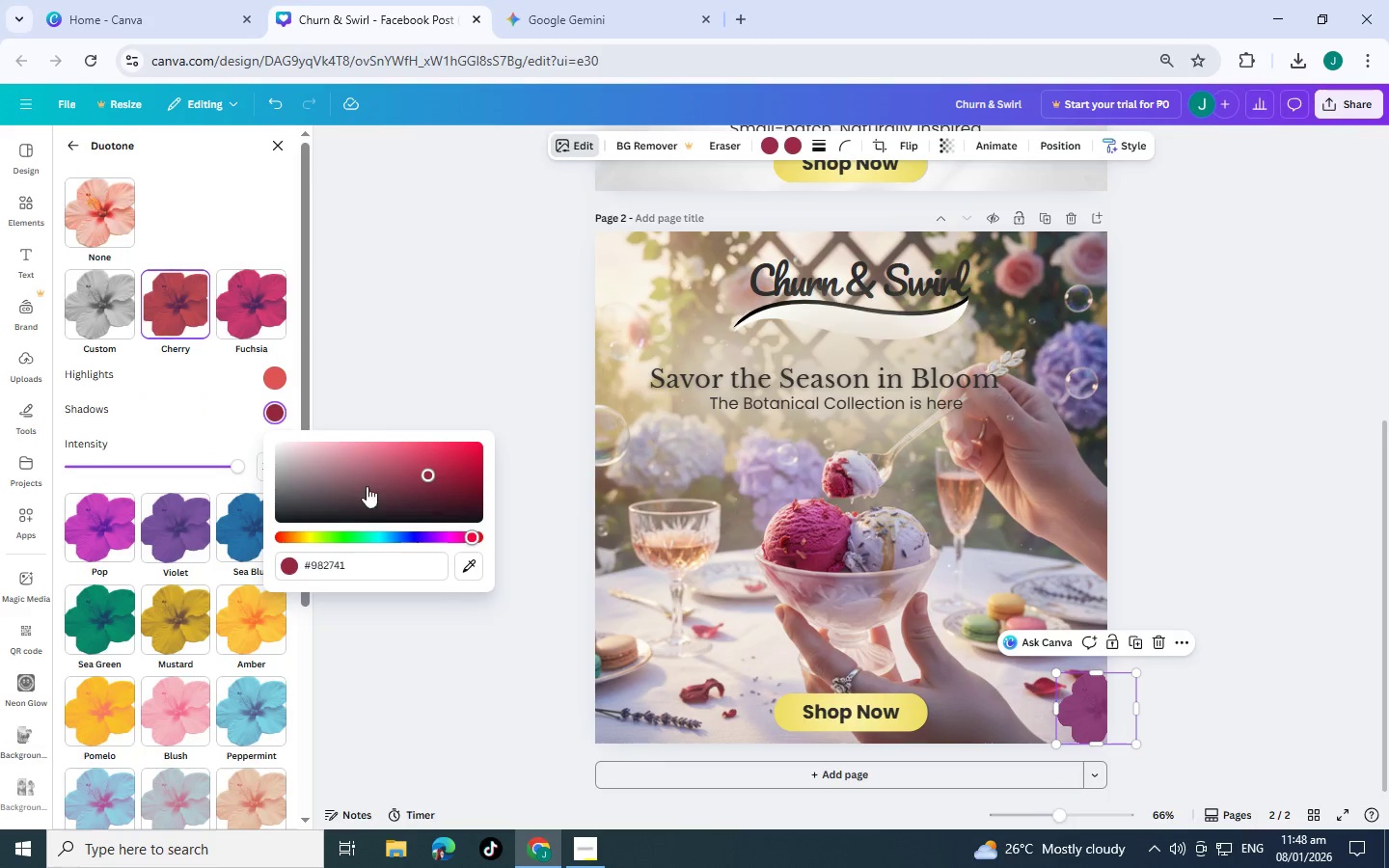 
left_click([274, 372])
 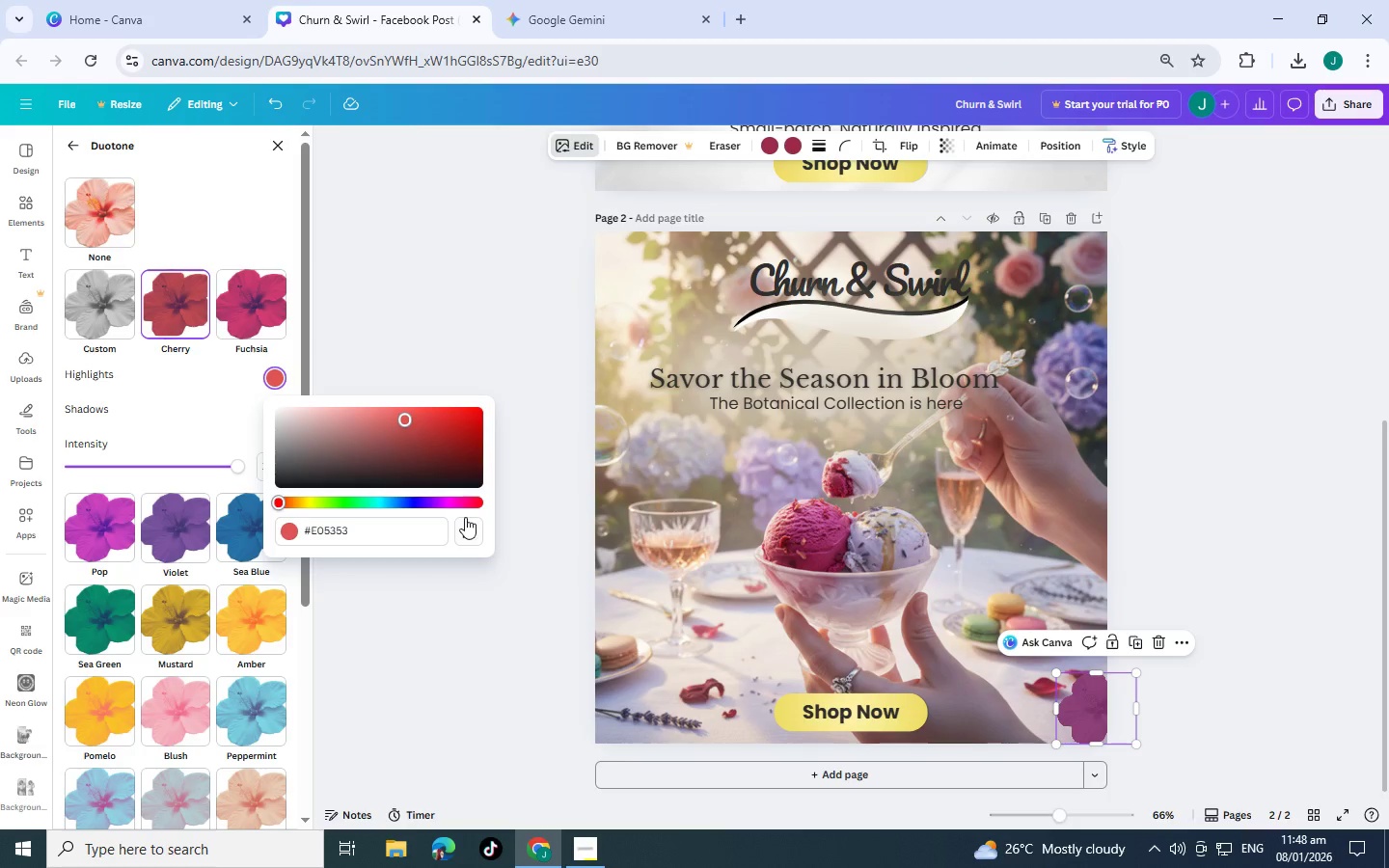 
left_click([474, 534])
 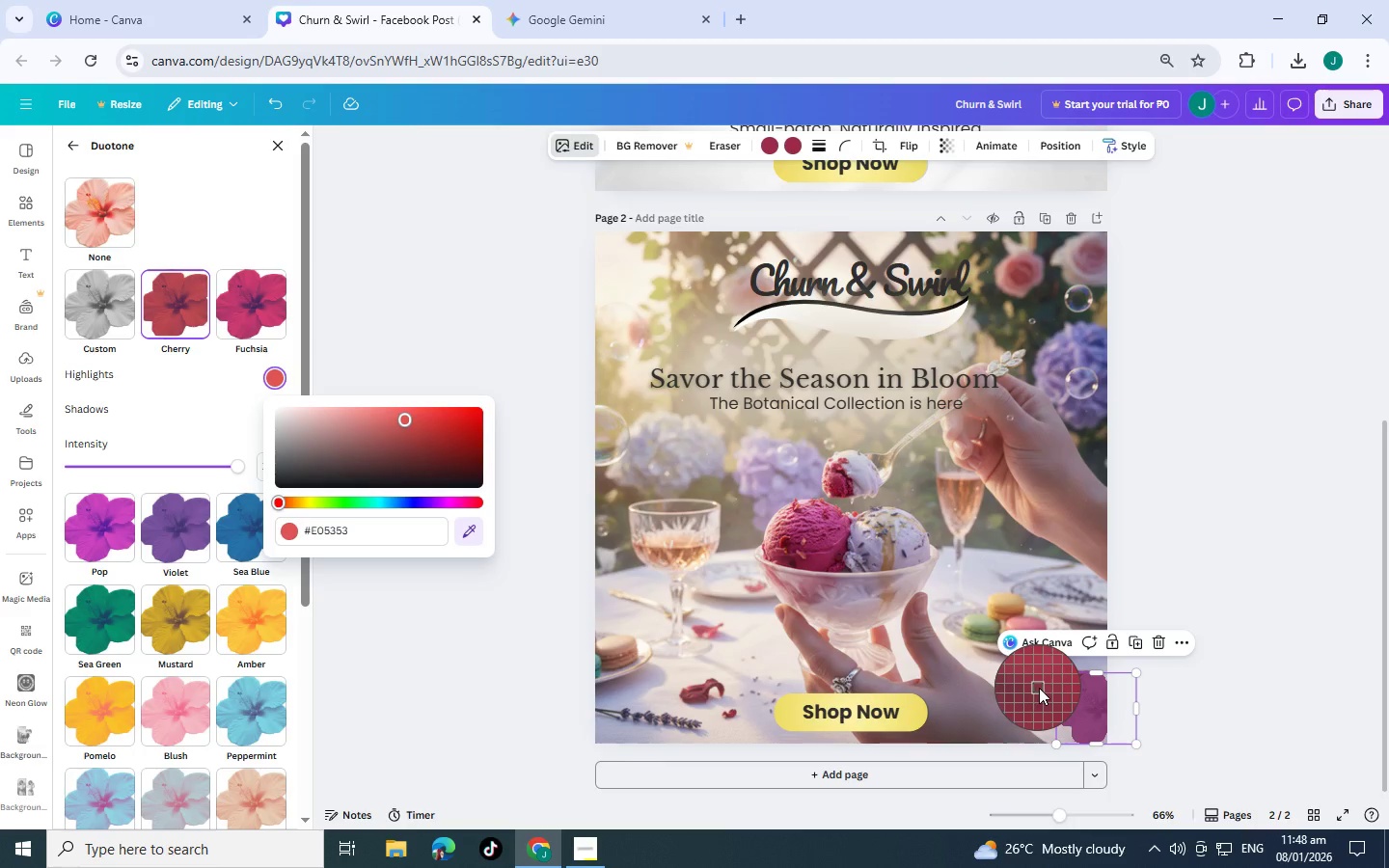 
left_click([1041, 687])
 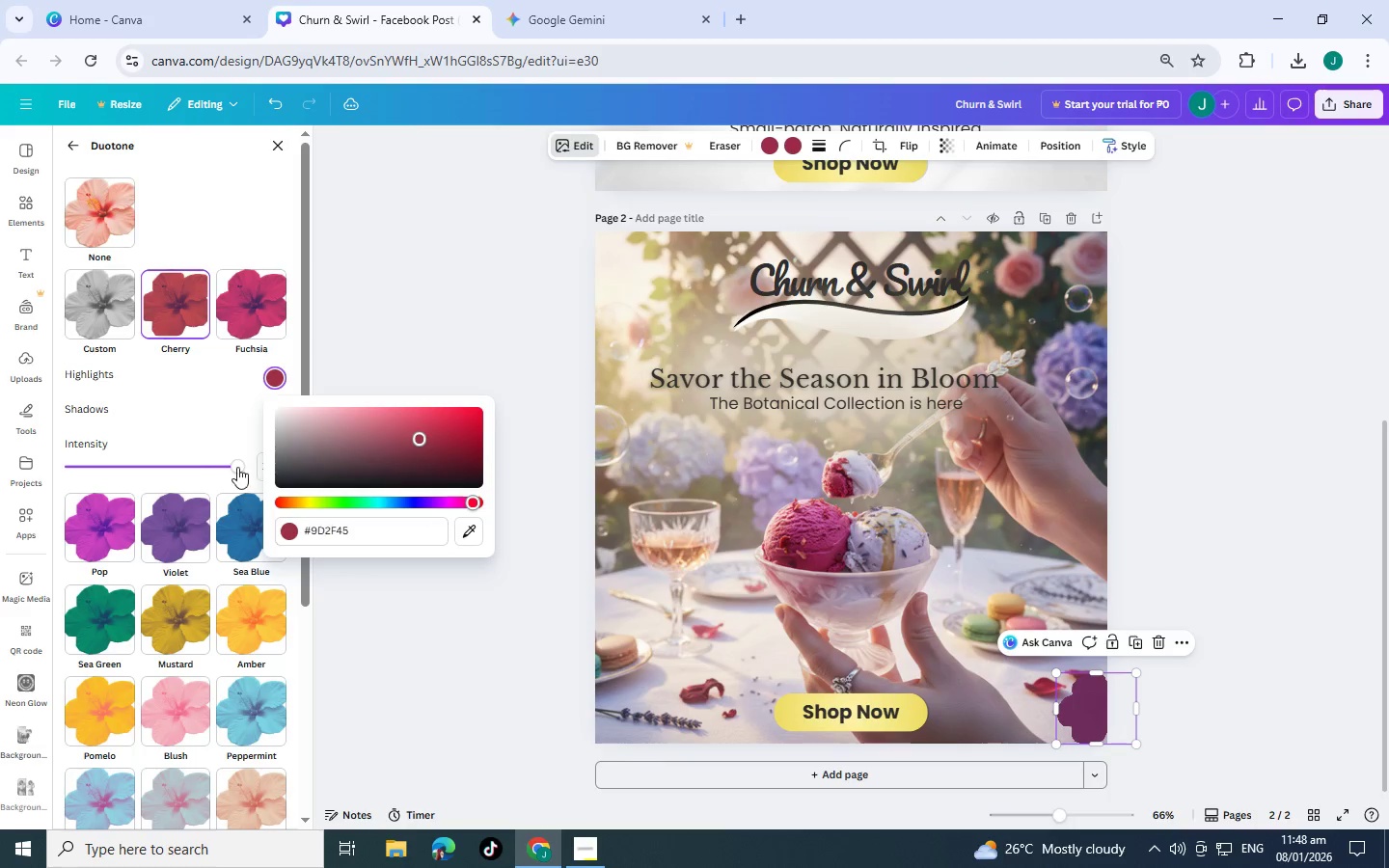 
left_click([378, 357])
 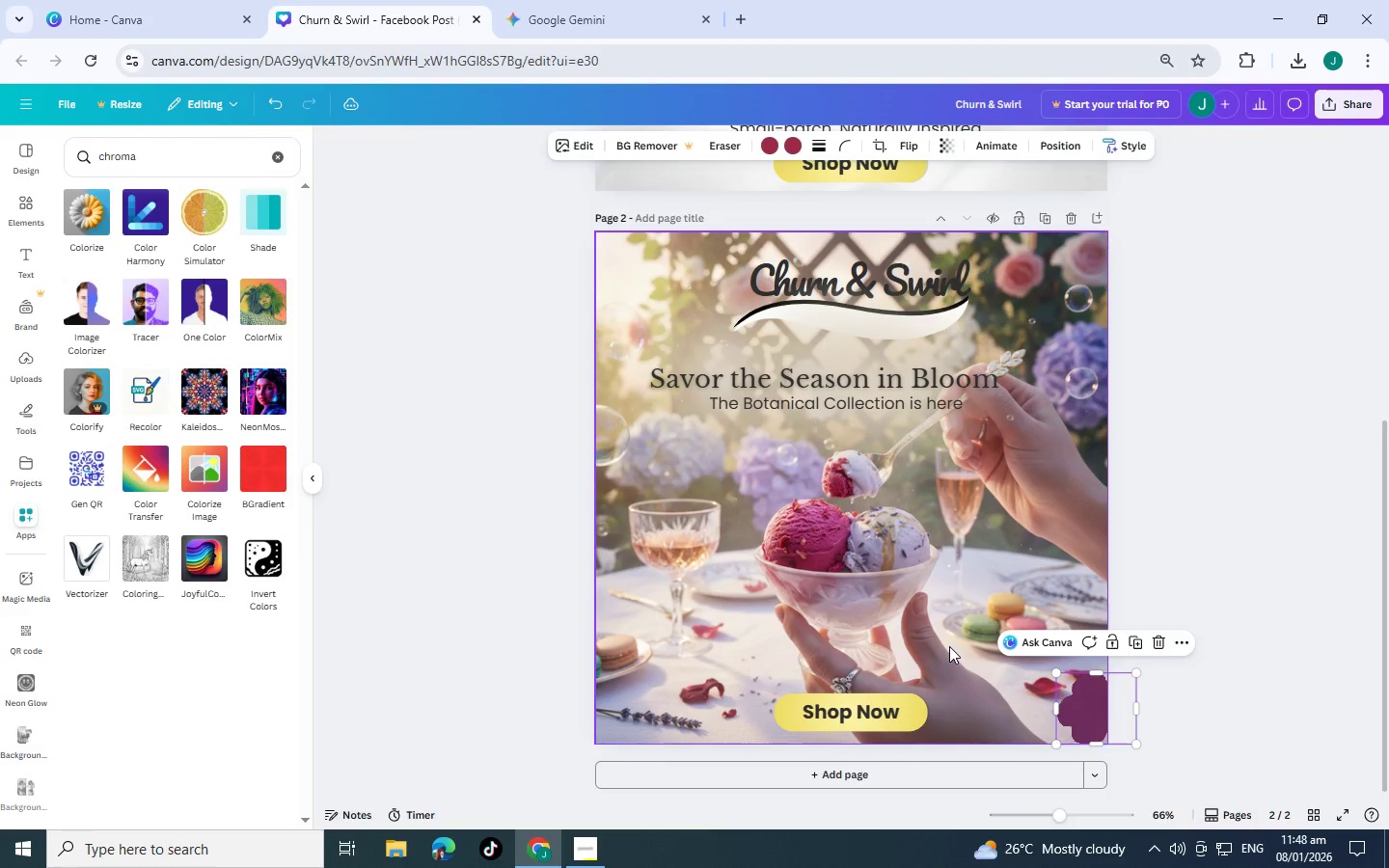 
key(Control+Z)
 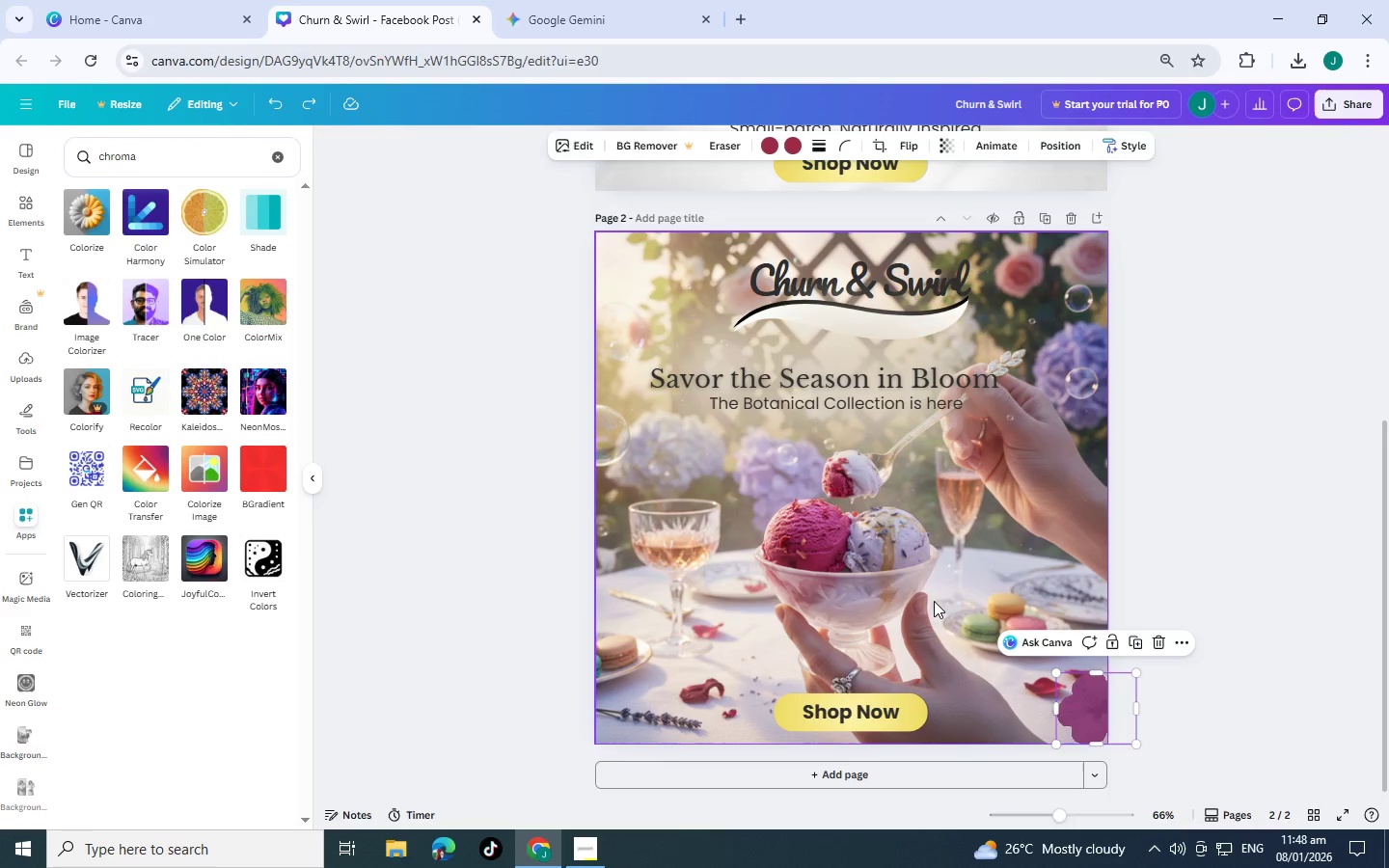 
key(Control+Z)
 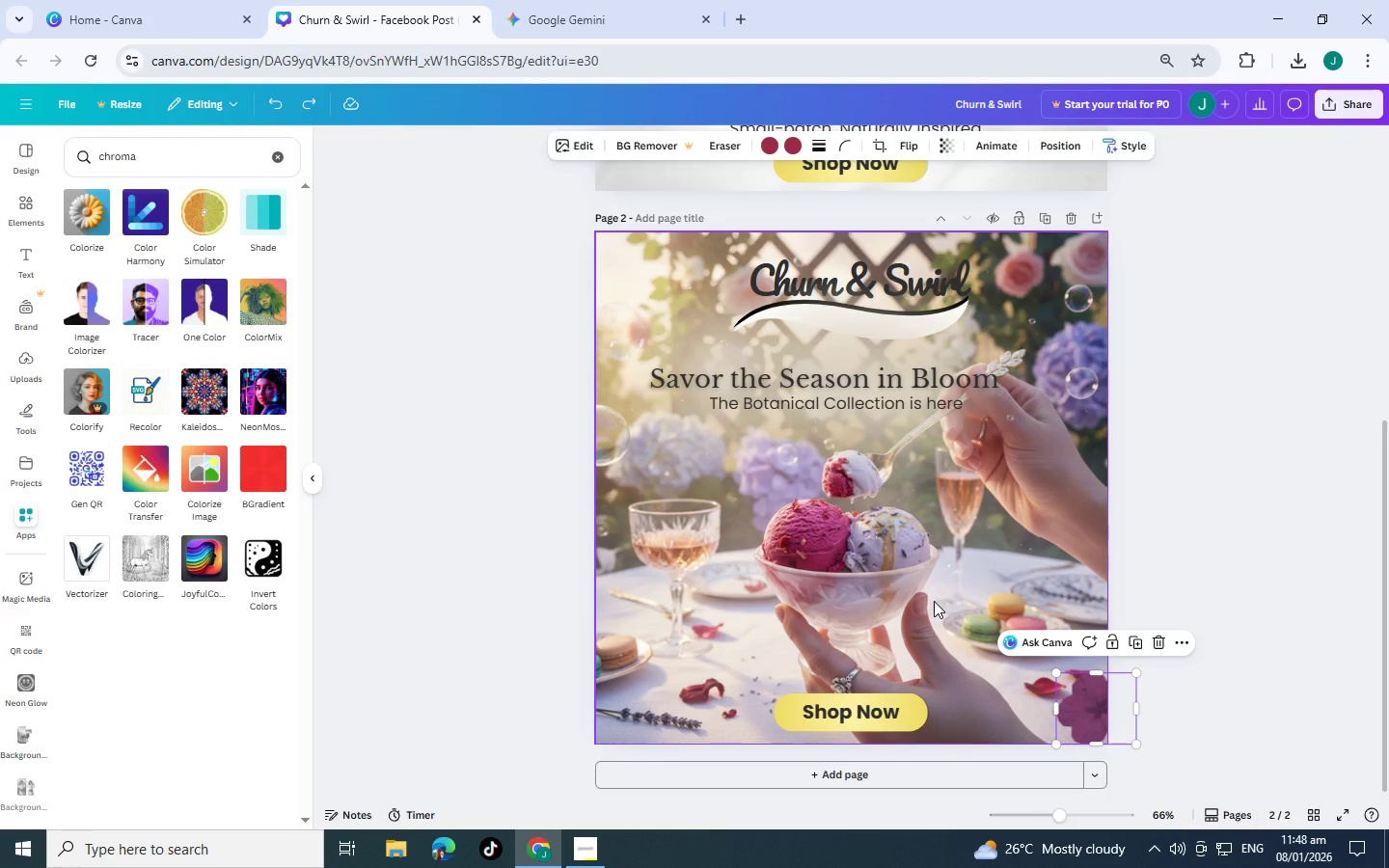 
key(Control+Z)
 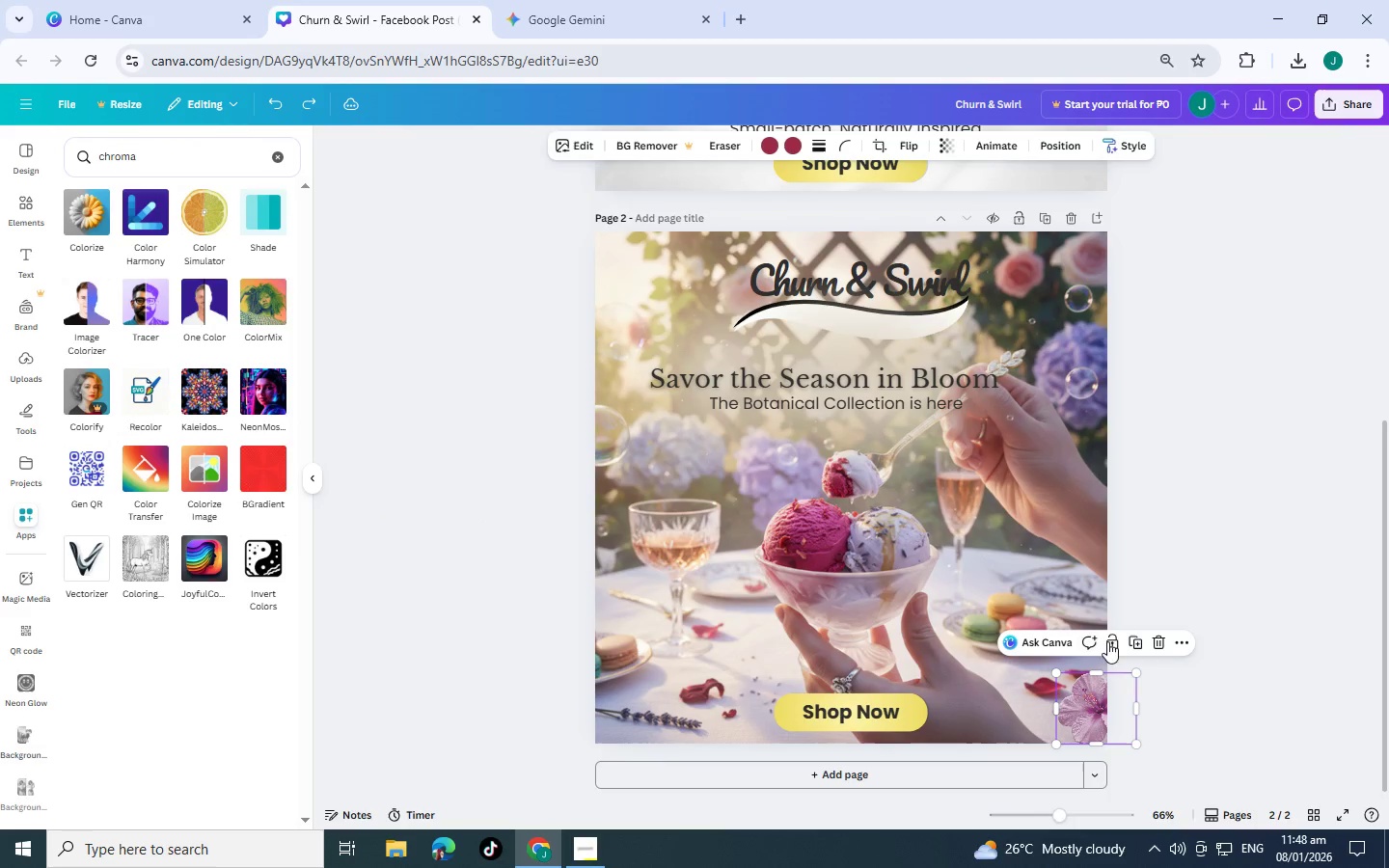 
key(Control+Z)
 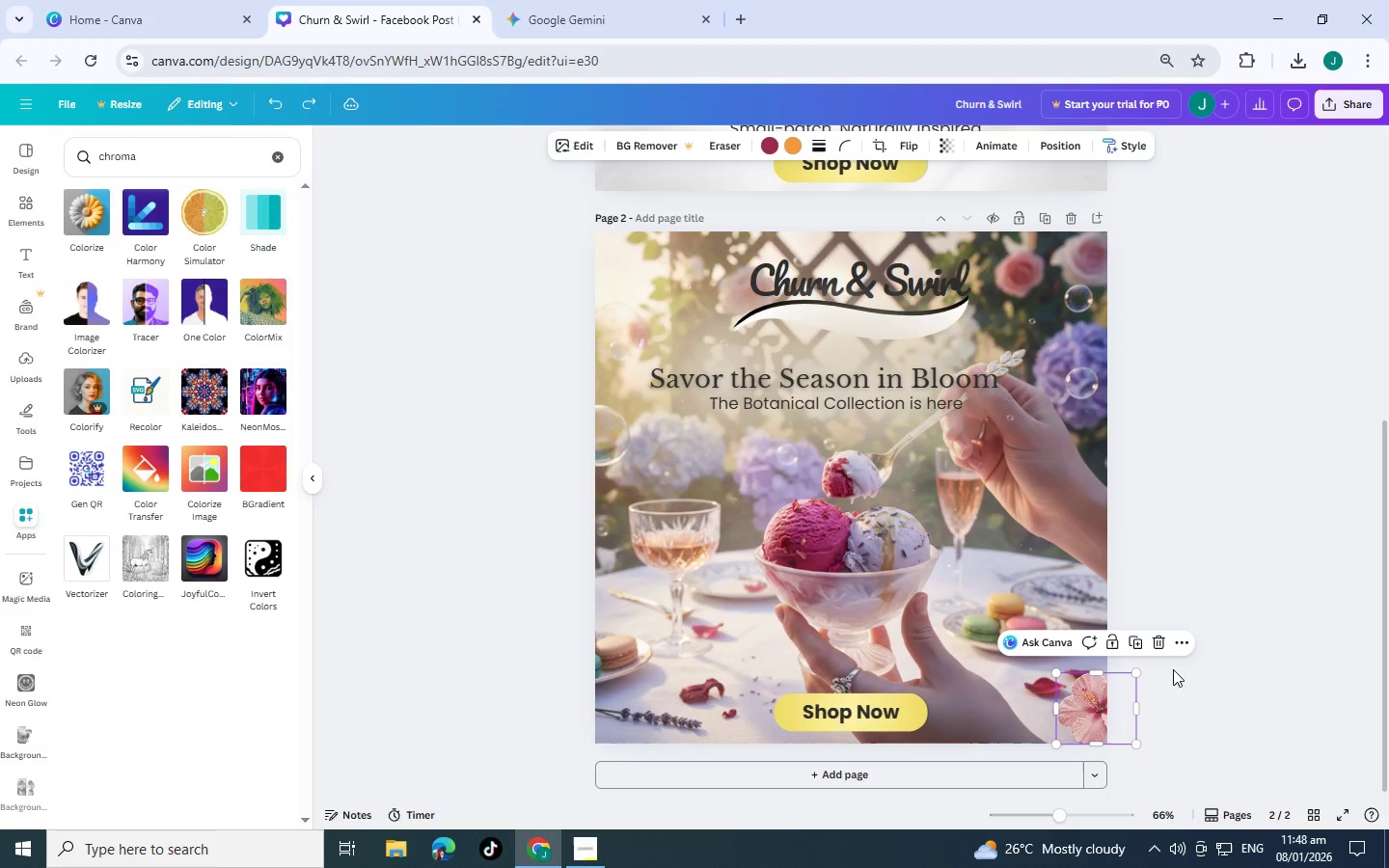 
left_click([1202, 680])
 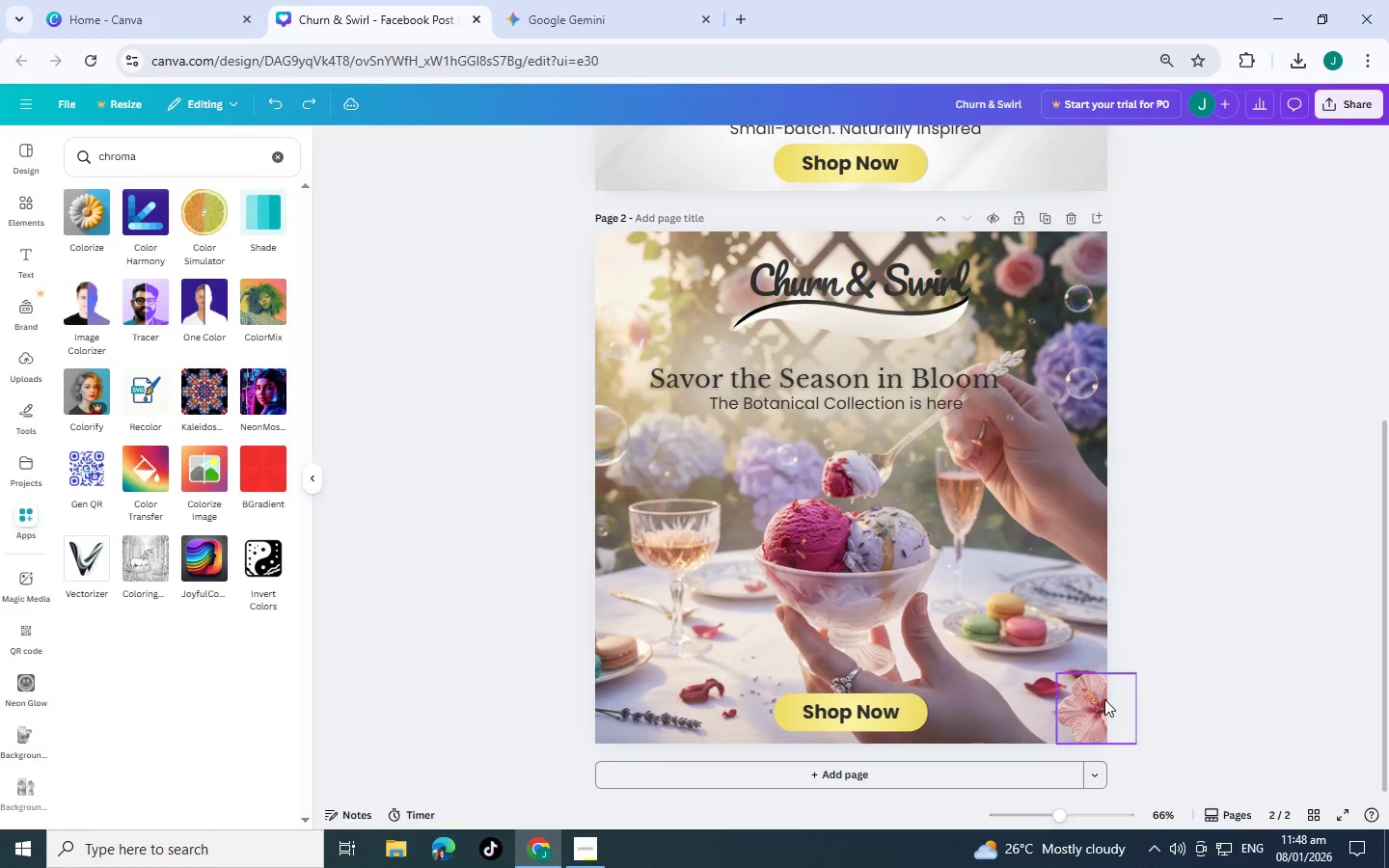 
left_click([1095, 699])
 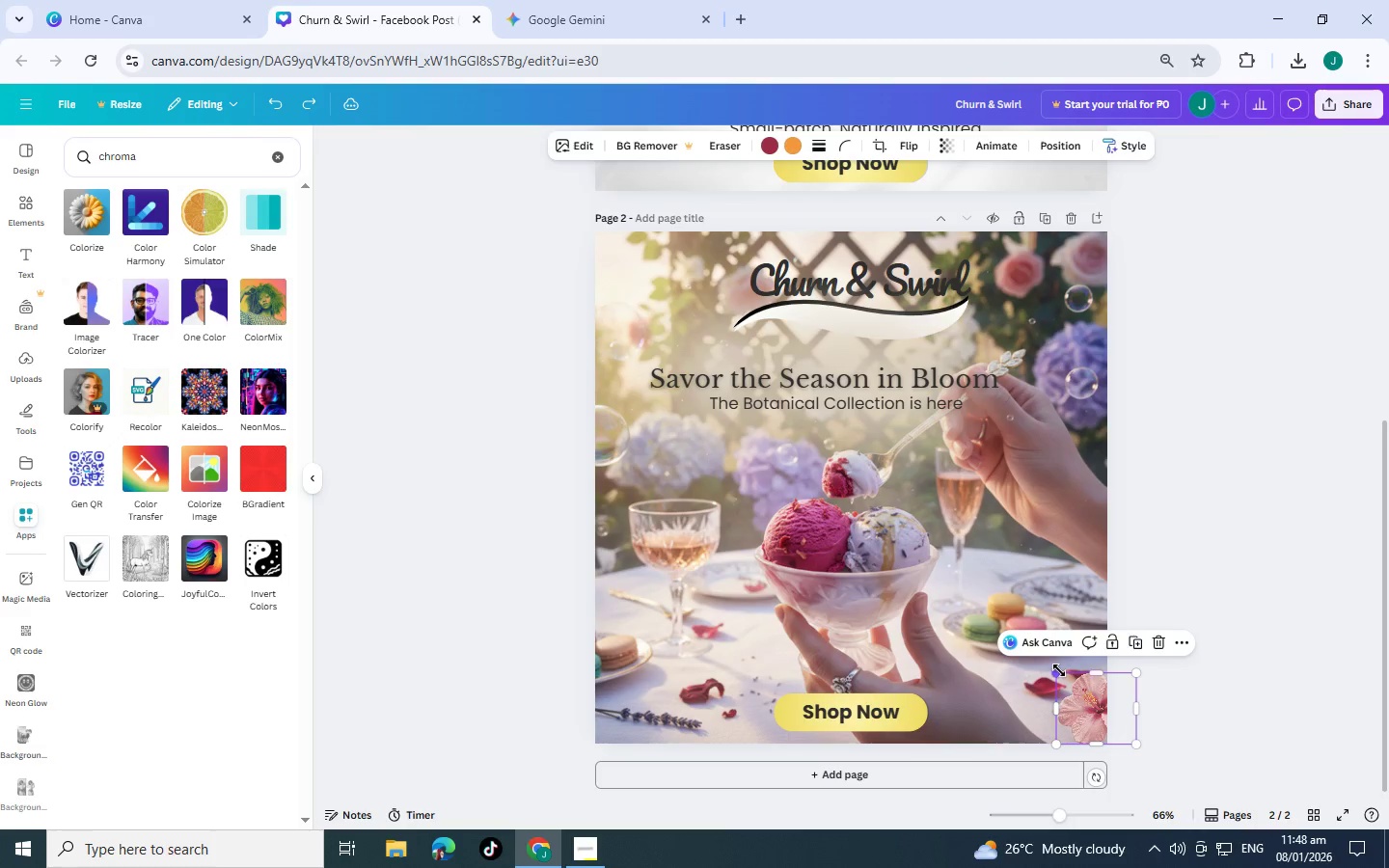 
left_click_drag(start_coordinate=[1059, 670], to_coordinate=[1069, 683])
 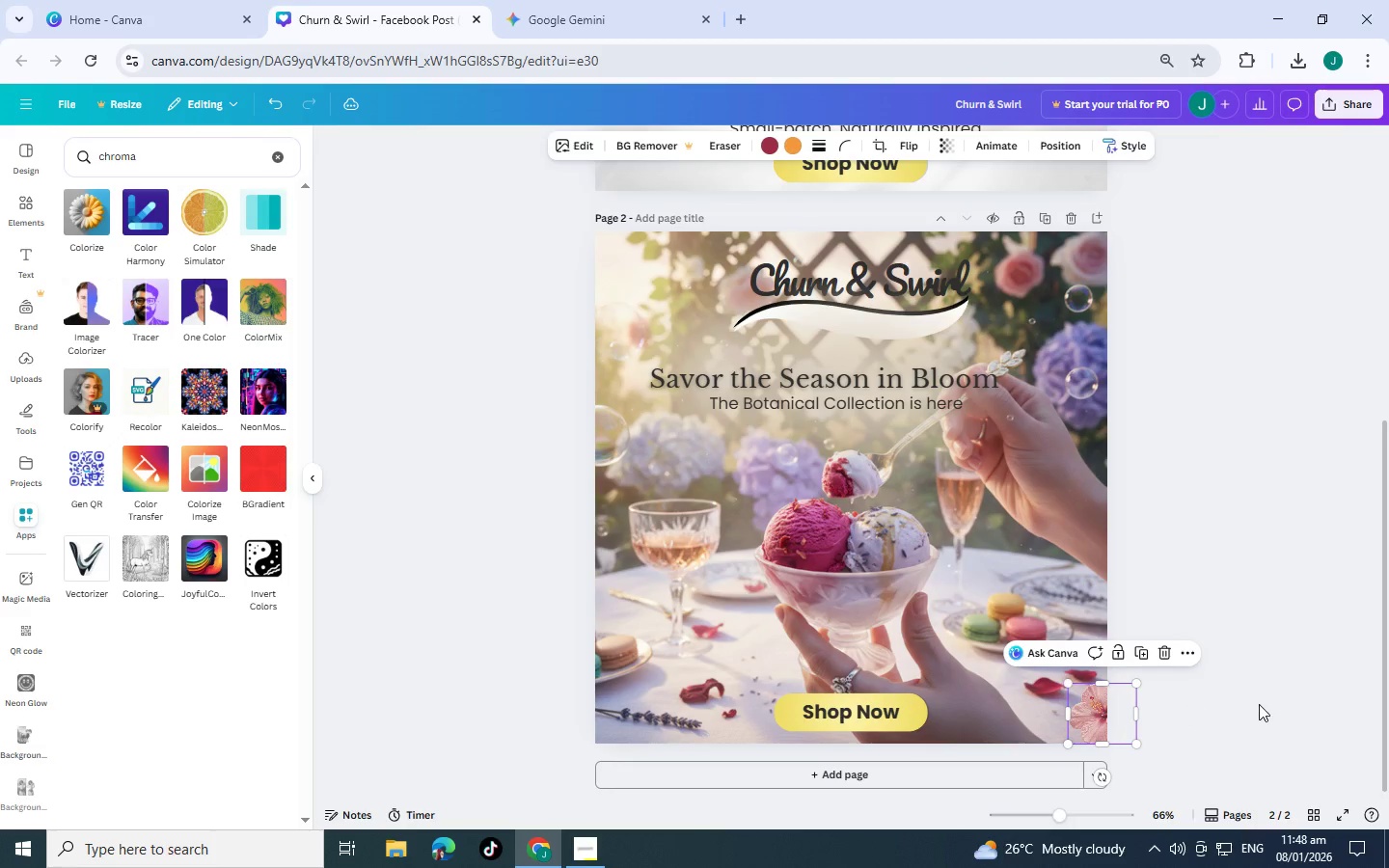 
left_click([1259, 704])
 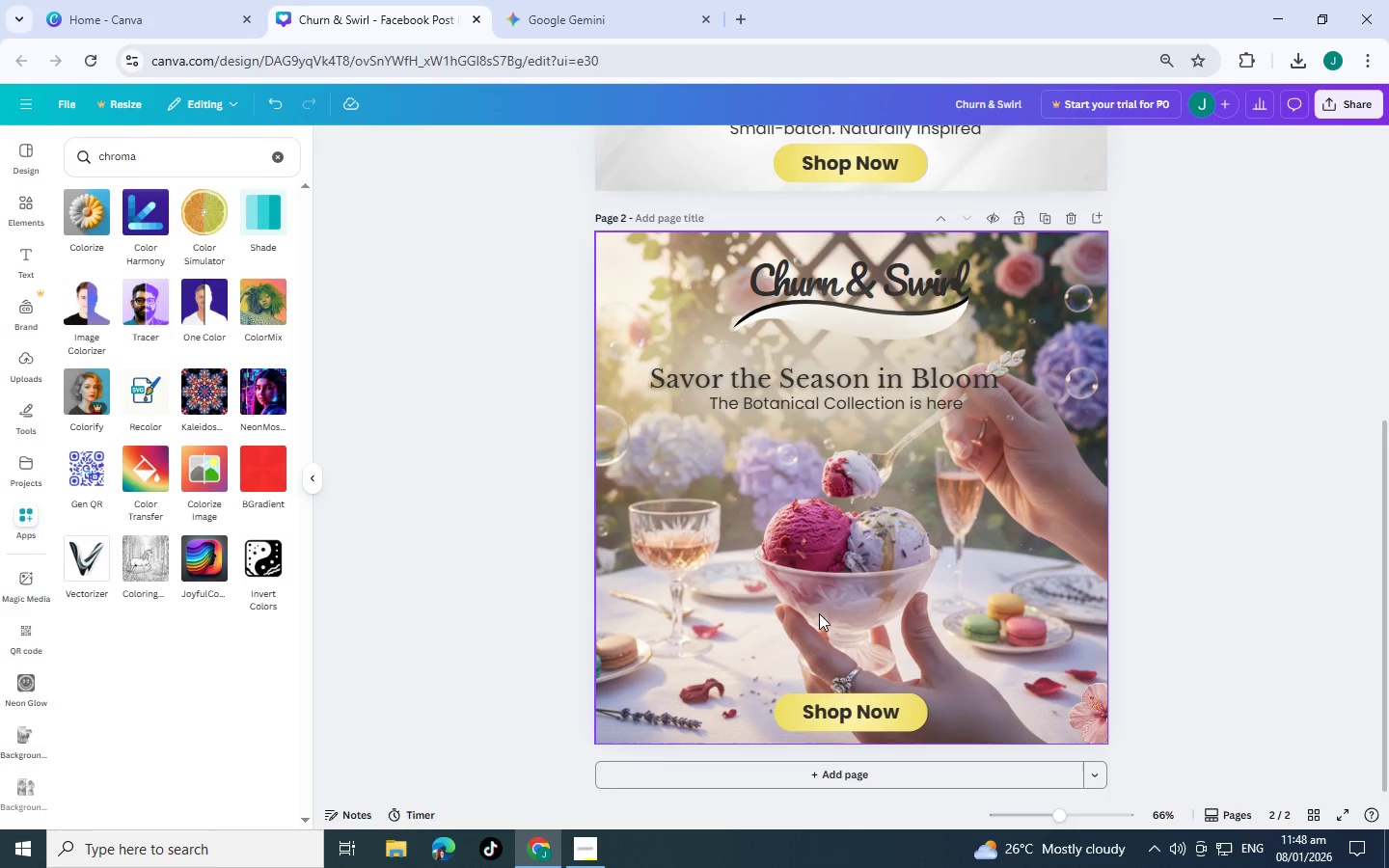 
scroll: coordinate [809, 610], scroll_direction: up, amount: 2.0
 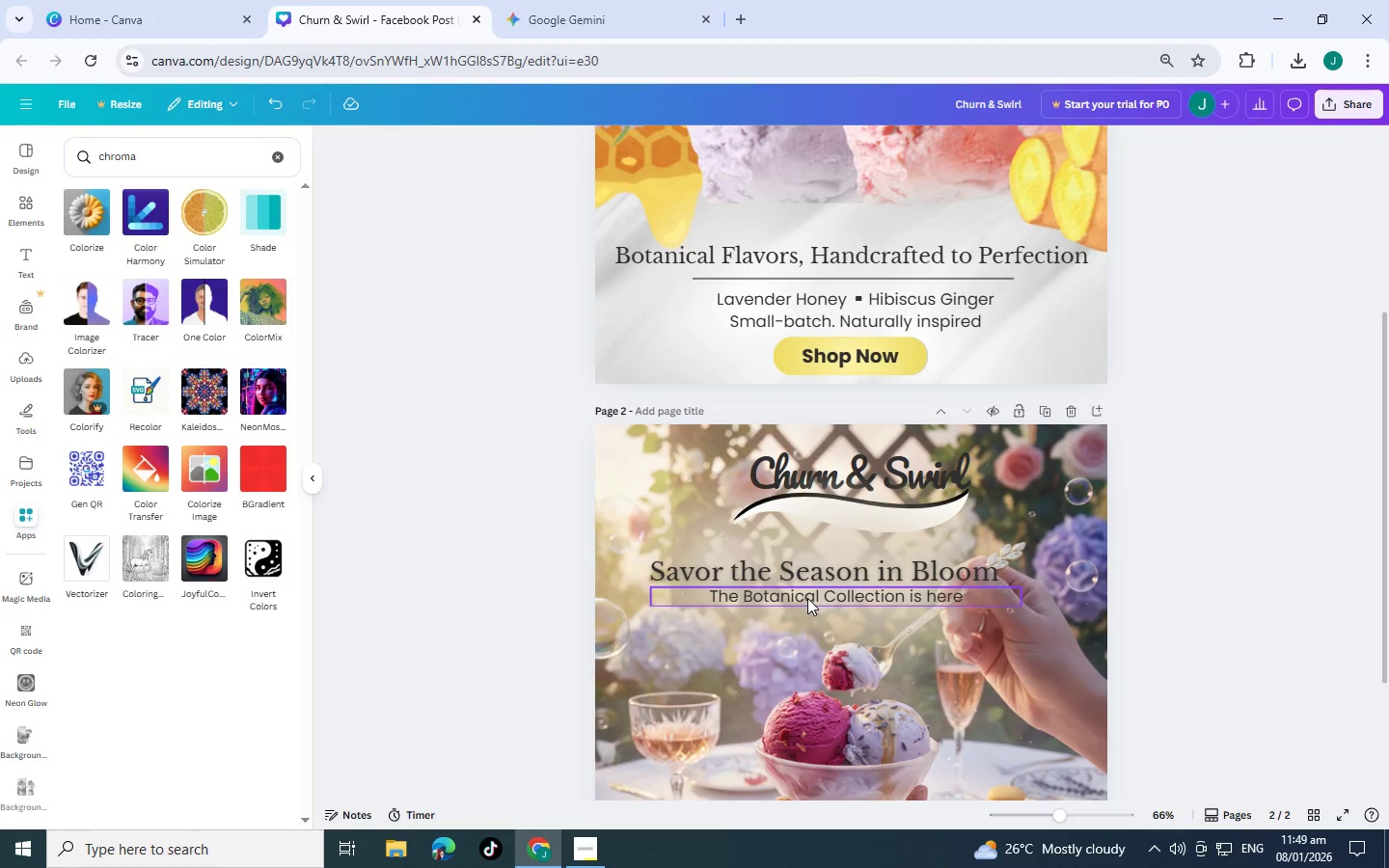 
scroll: coordinate [807, 598], scroll_direction: down, amount: 1.0
 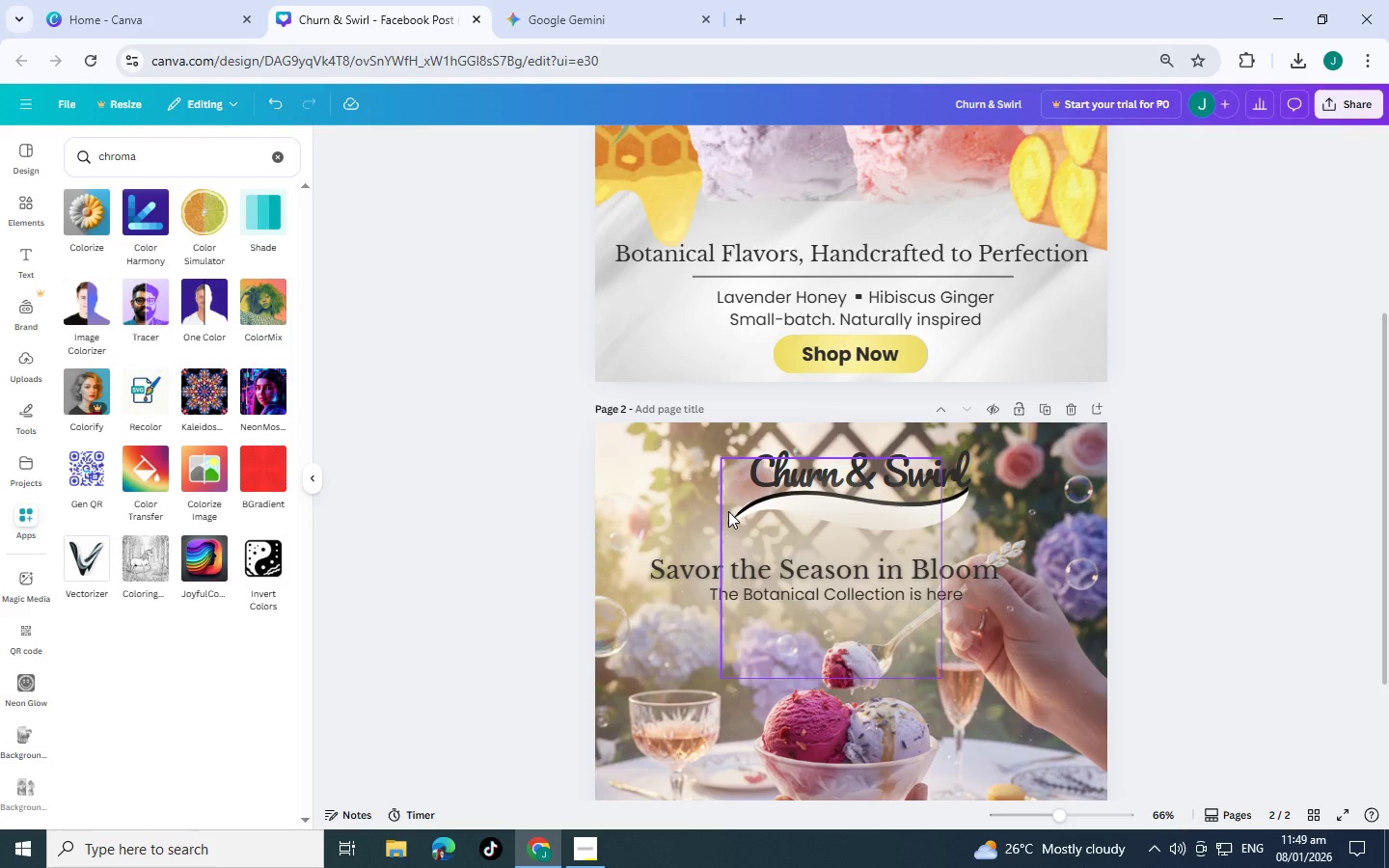 
scroll: coordinate [728, 511], scroll_direction: up, amount: 3.0
 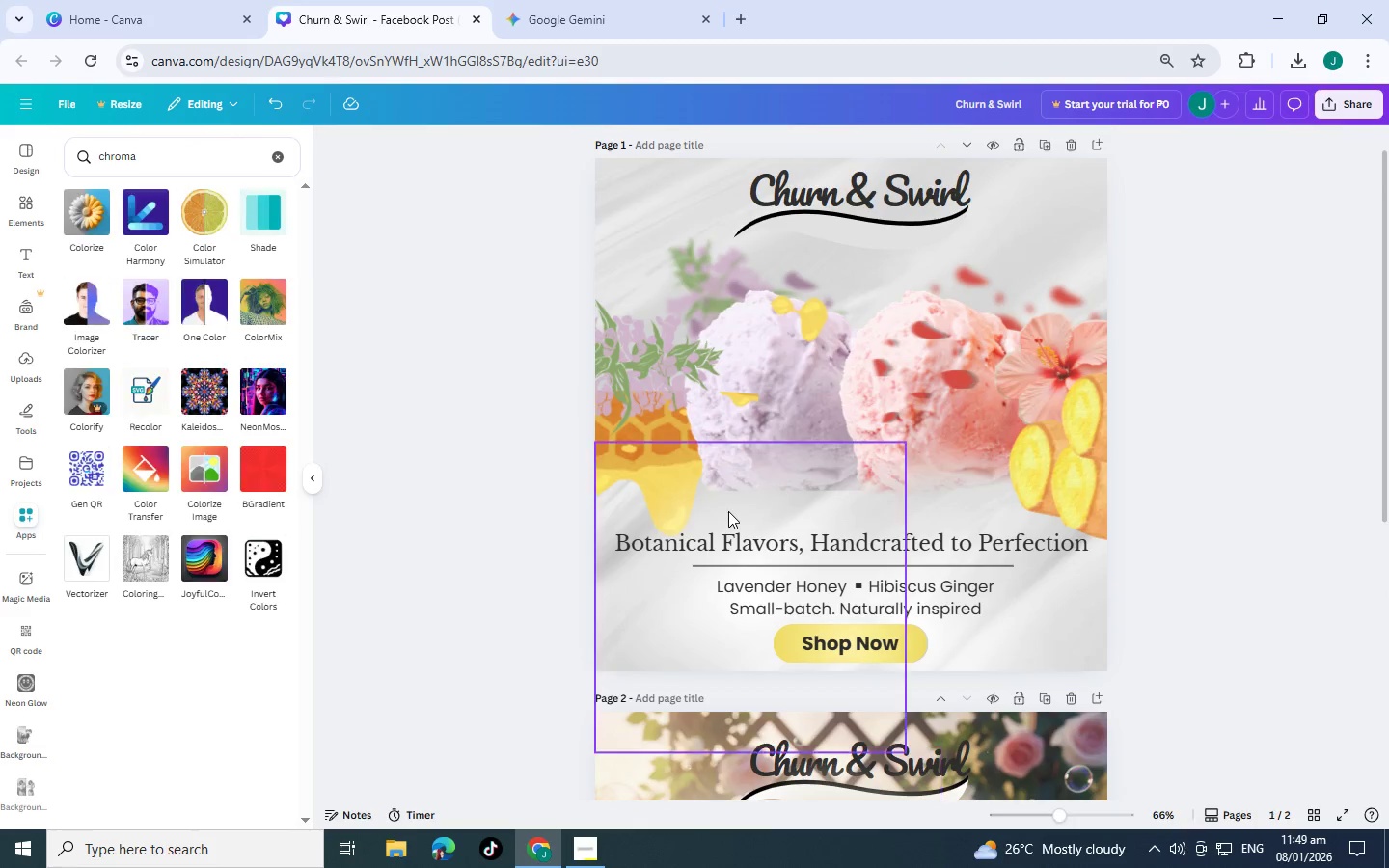 
scroll: coordinate [728, 511], scroll_direction: down, amount: 3.0
 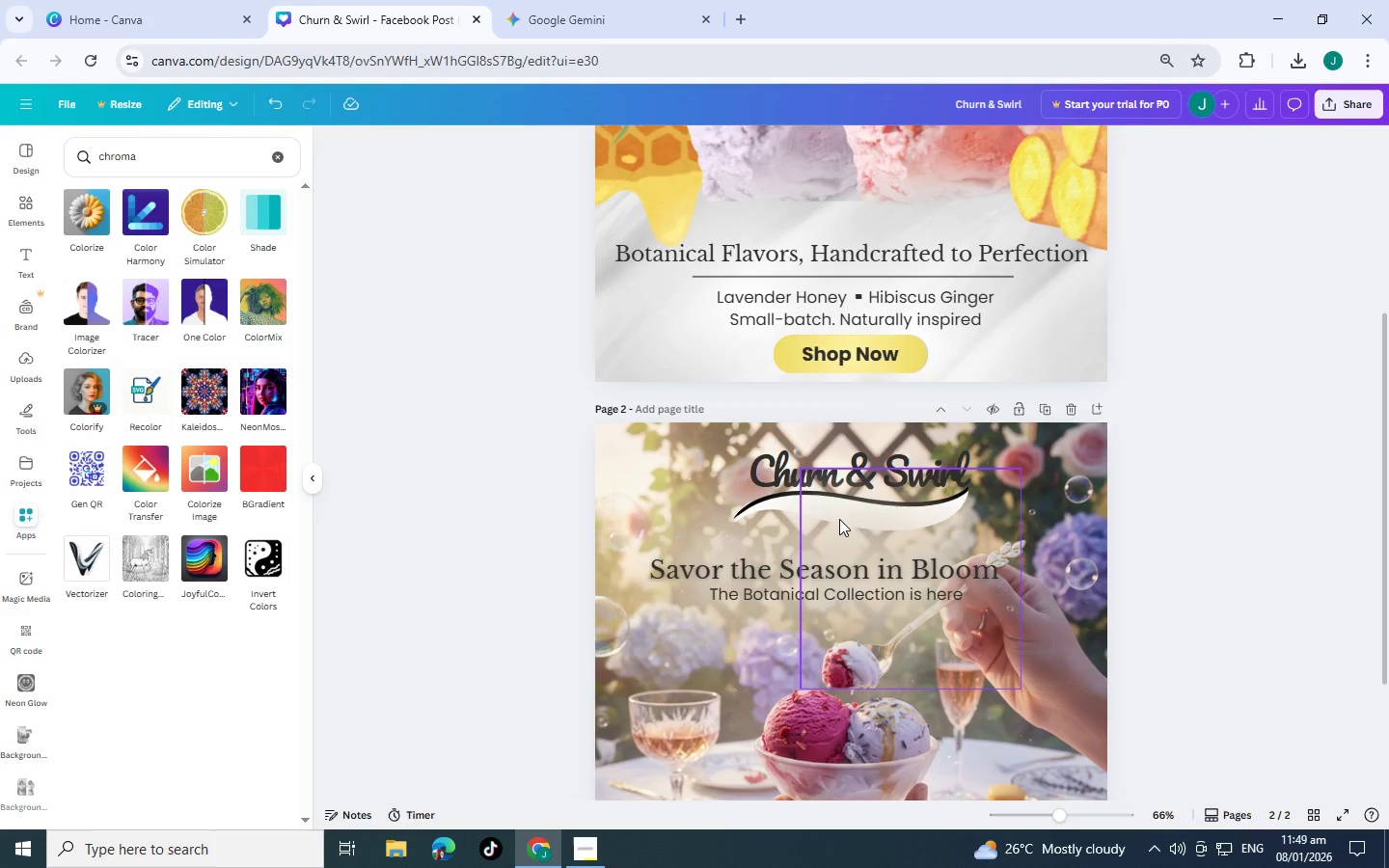 
left_click([850, 513])
 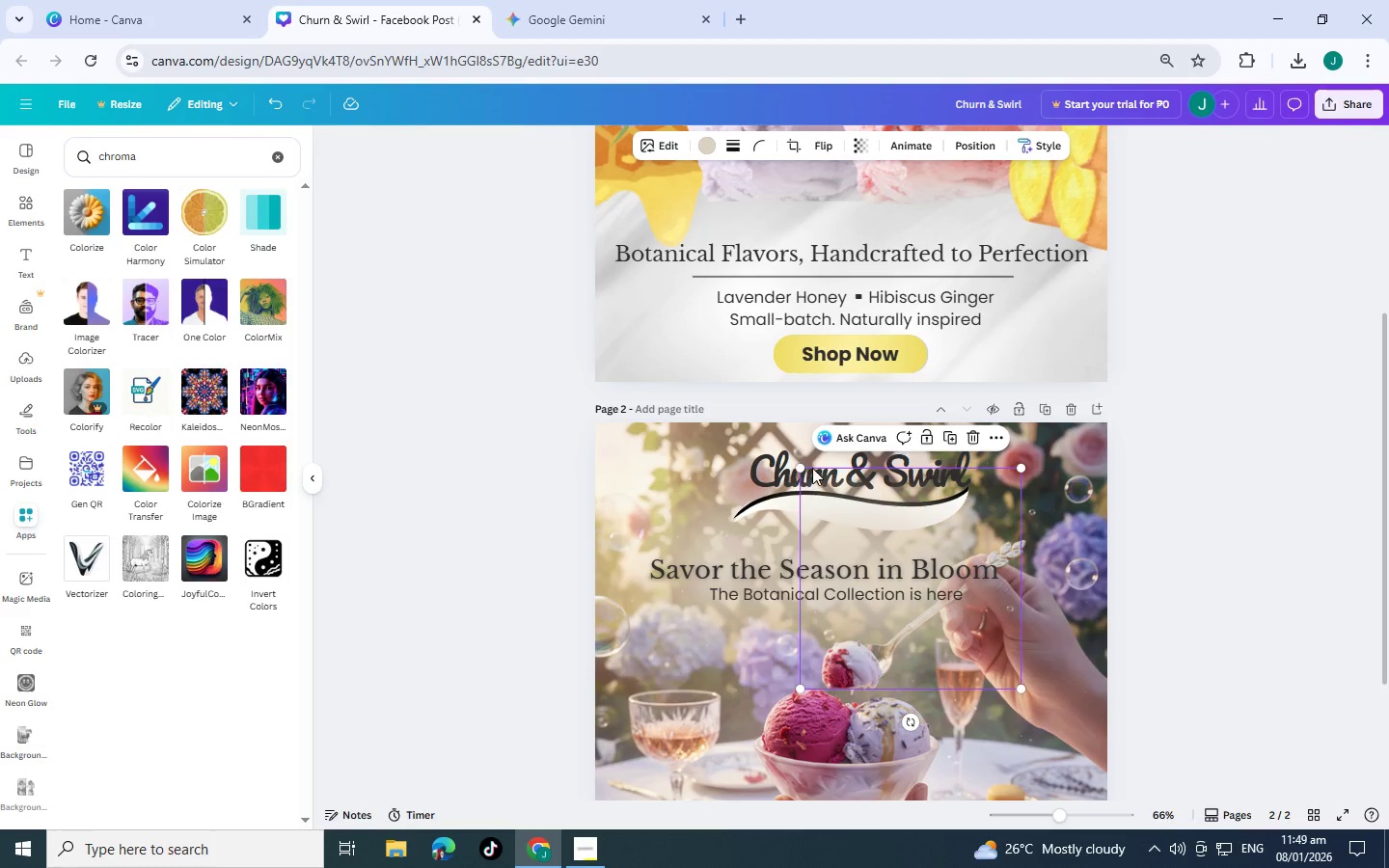 
left_click([799, 459])
 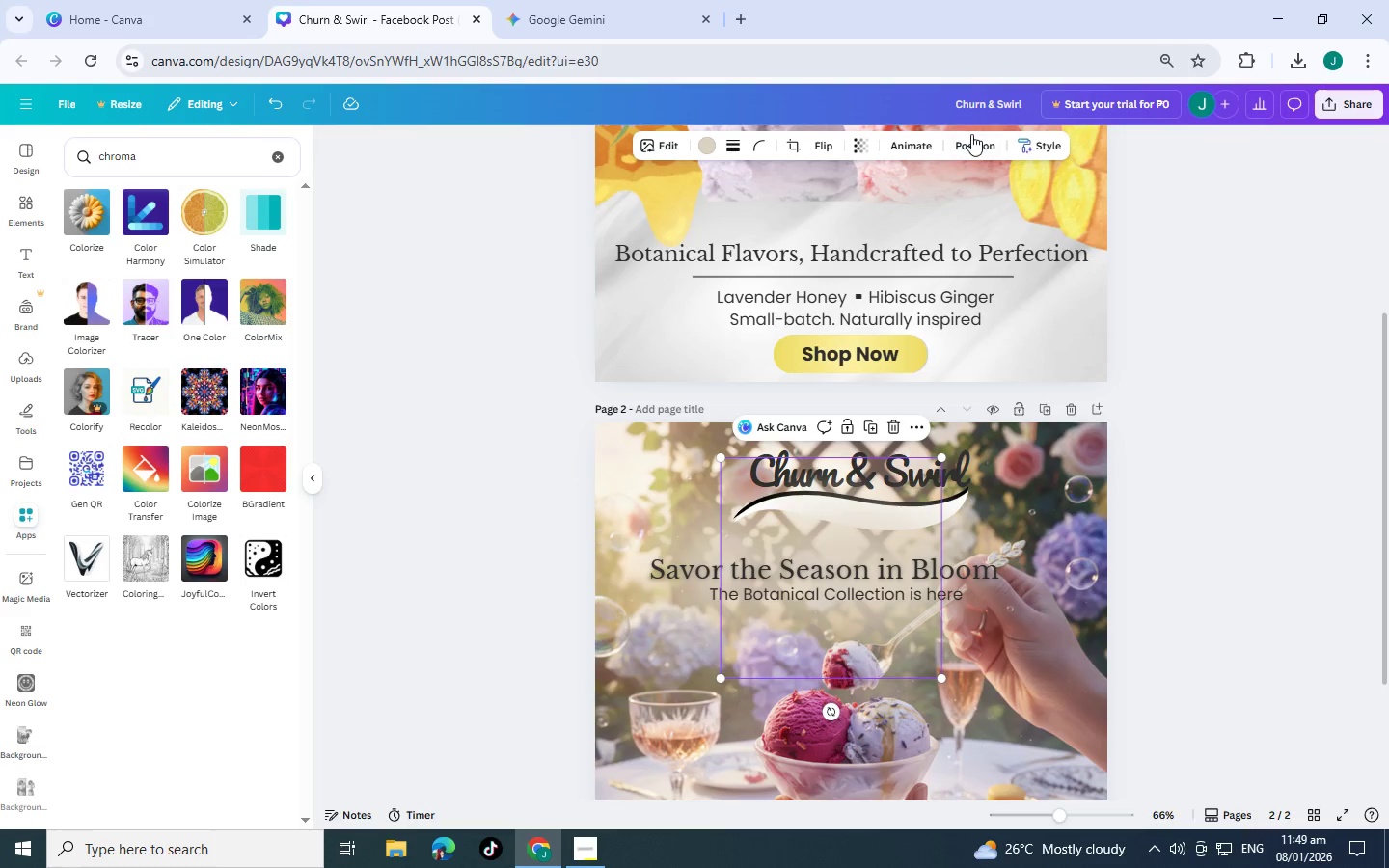 
left_click([972, 134])
 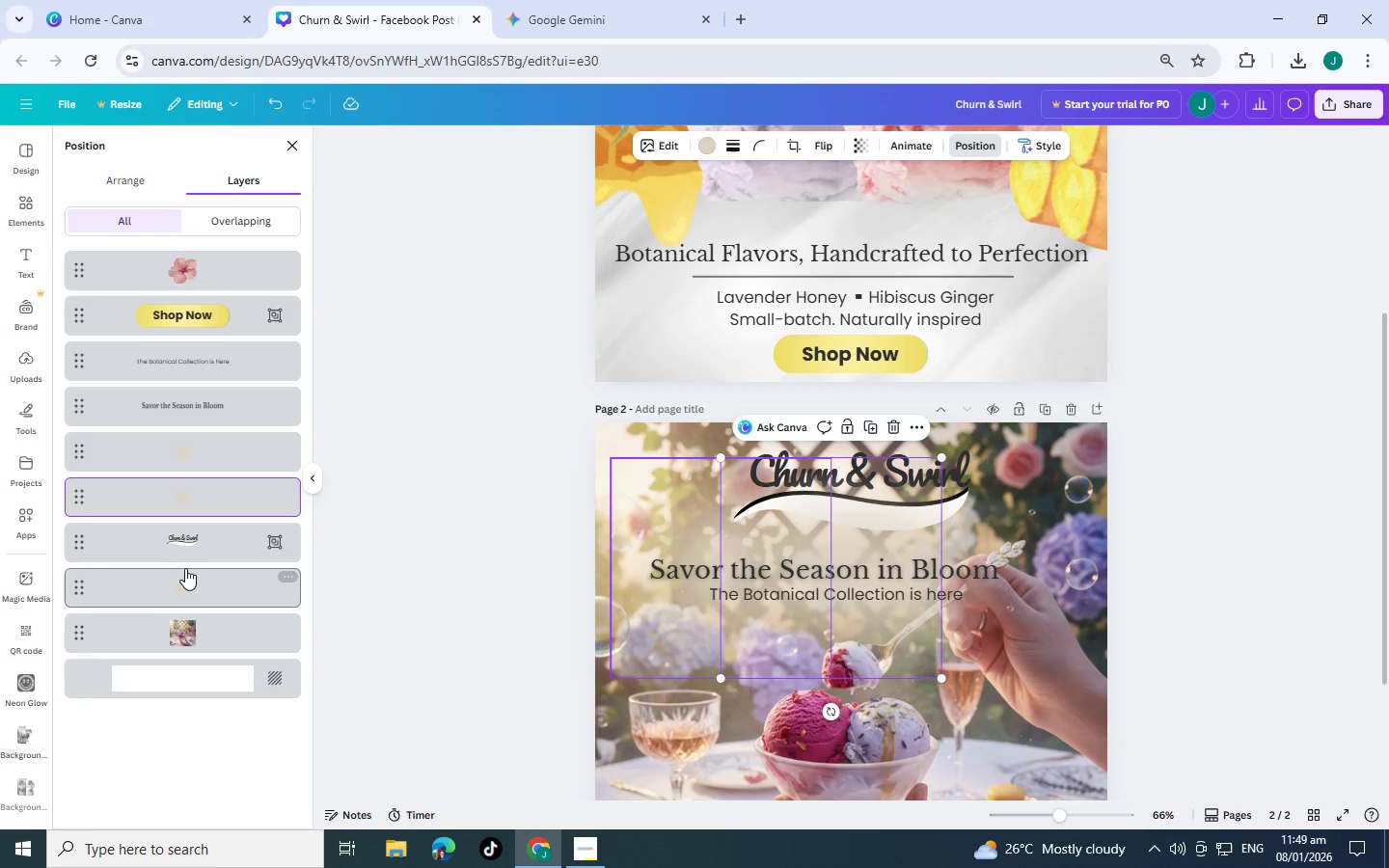 
left_click([183, 556])
 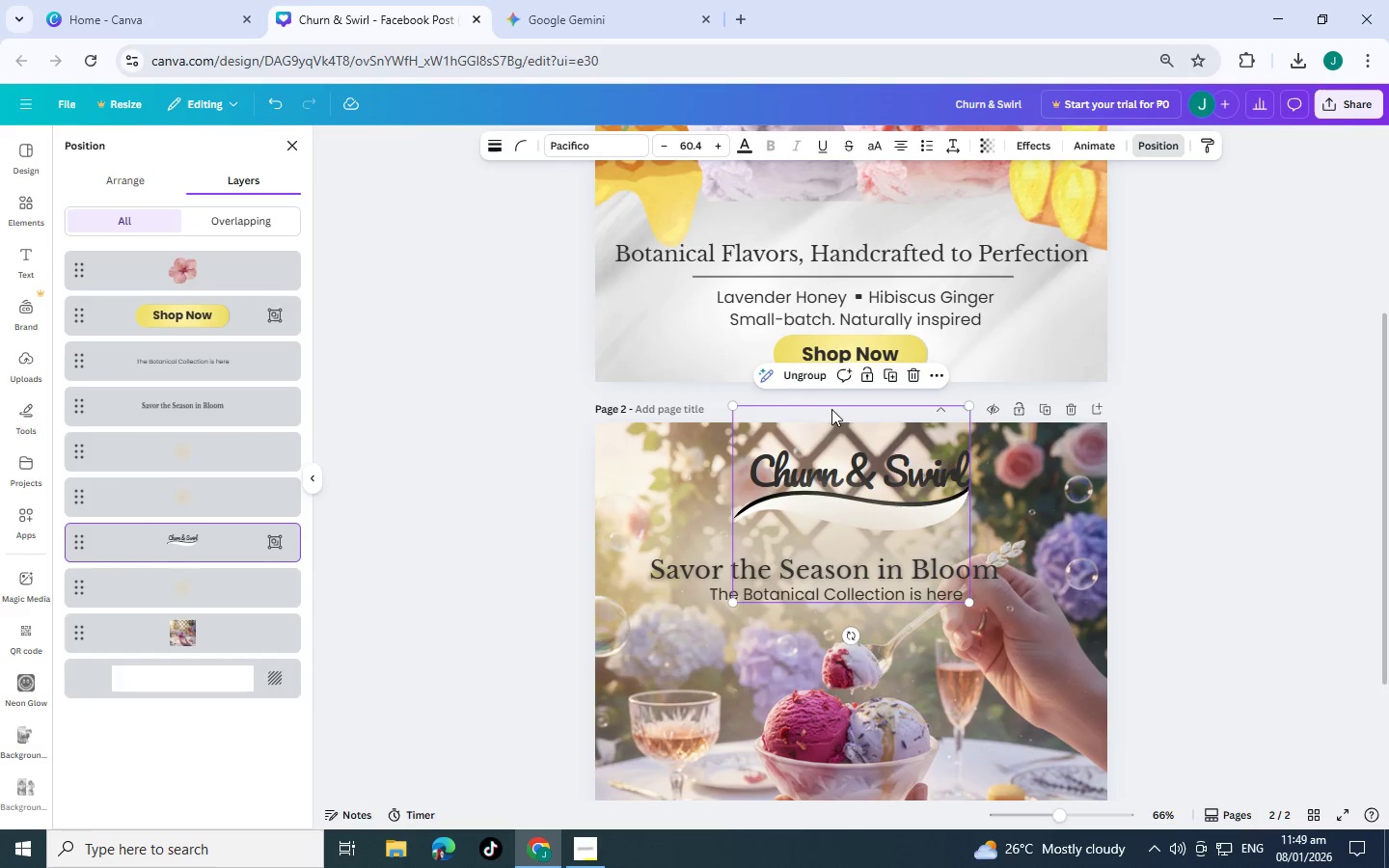 
left_click([813, 378])
 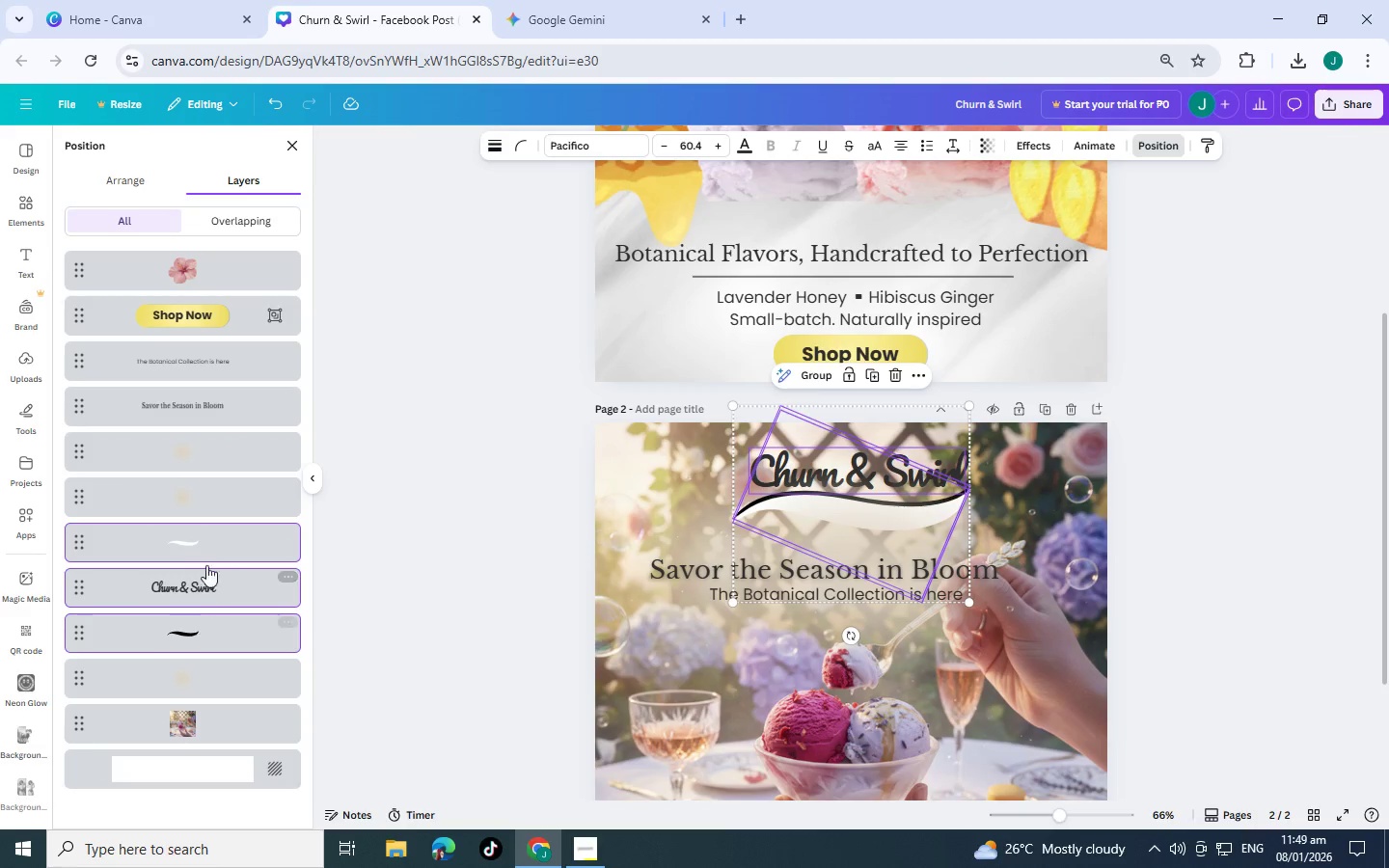 
left_click([206, 552])
 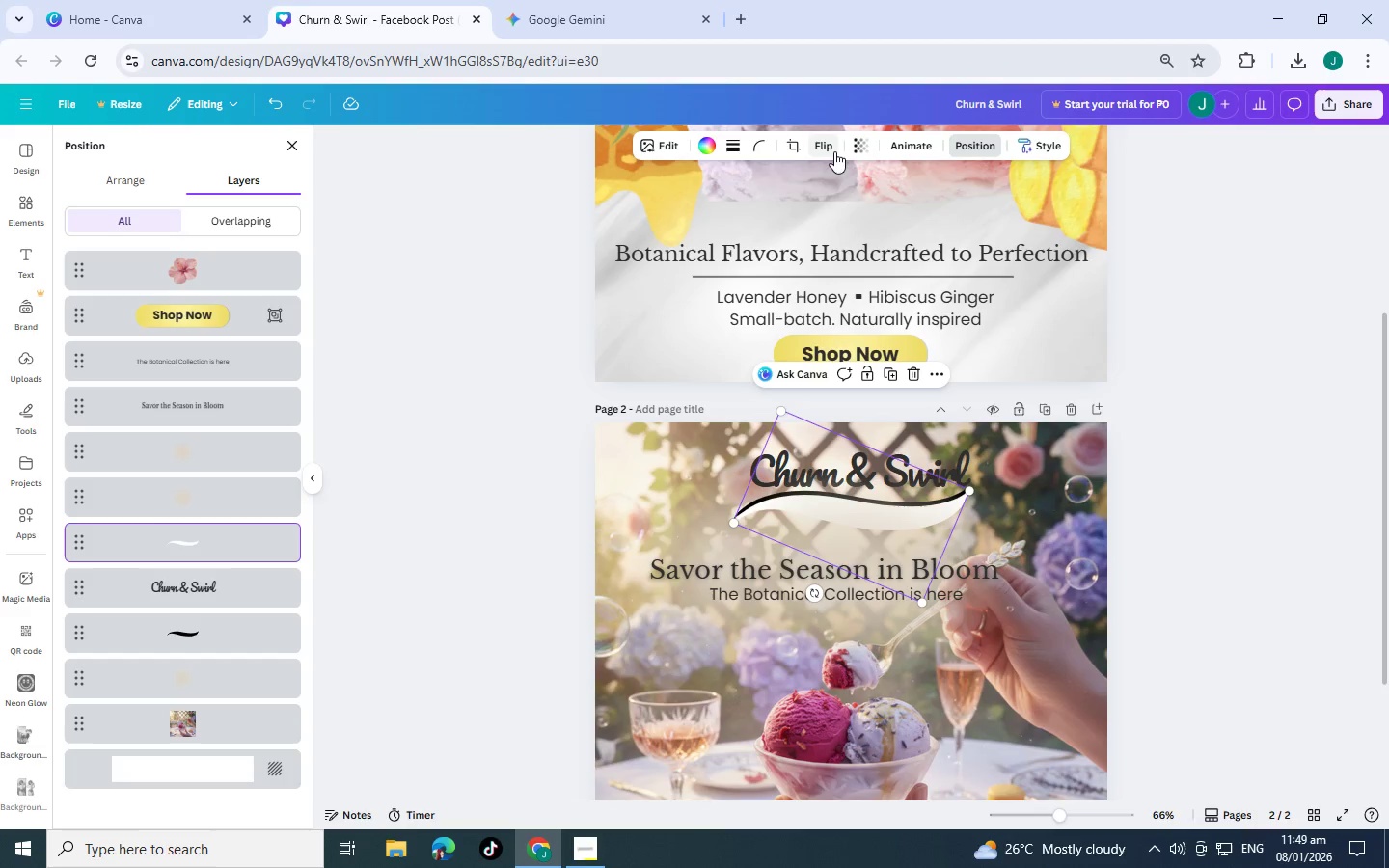 
wait(6.41)
 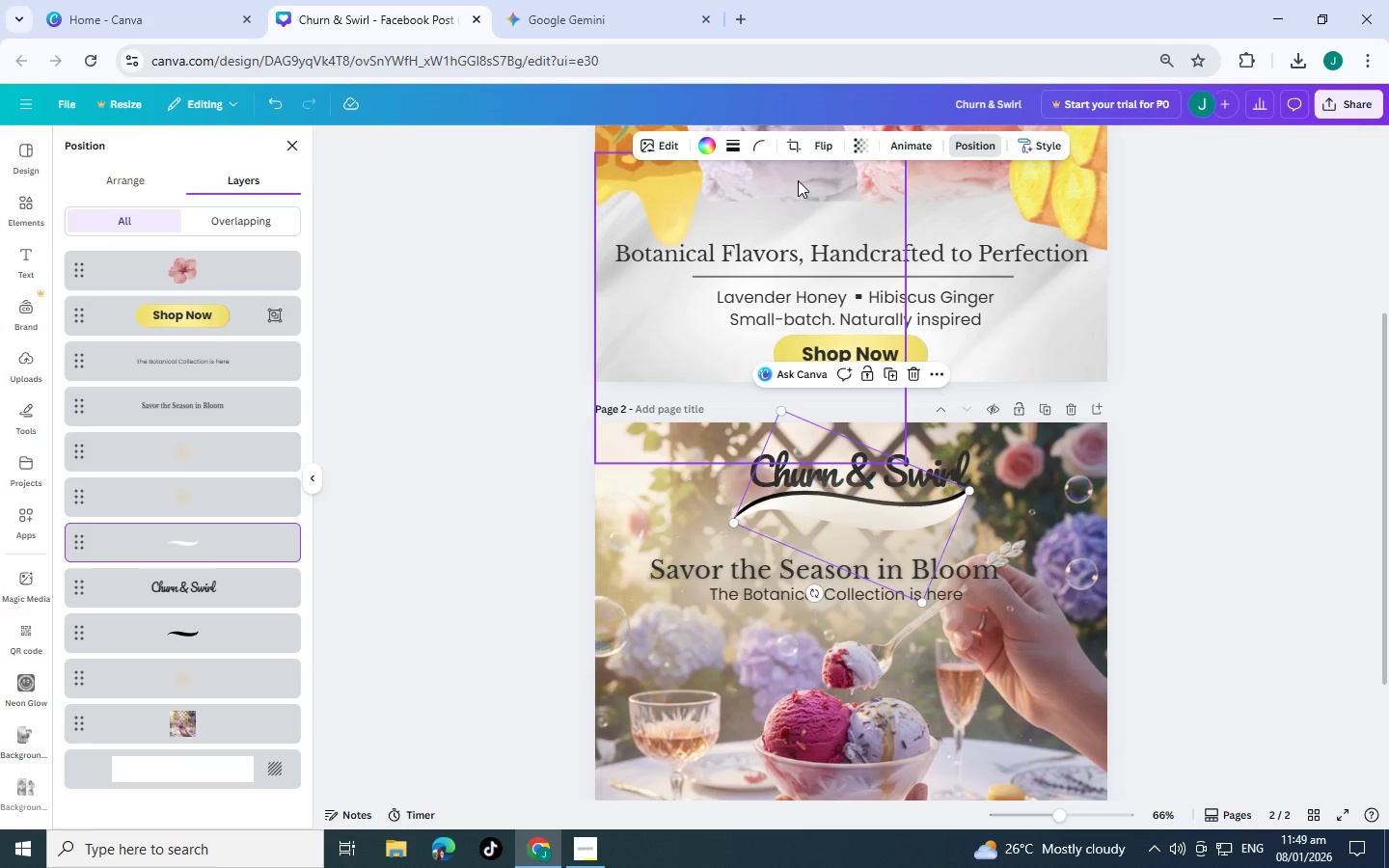 
left_click([703, 147])
 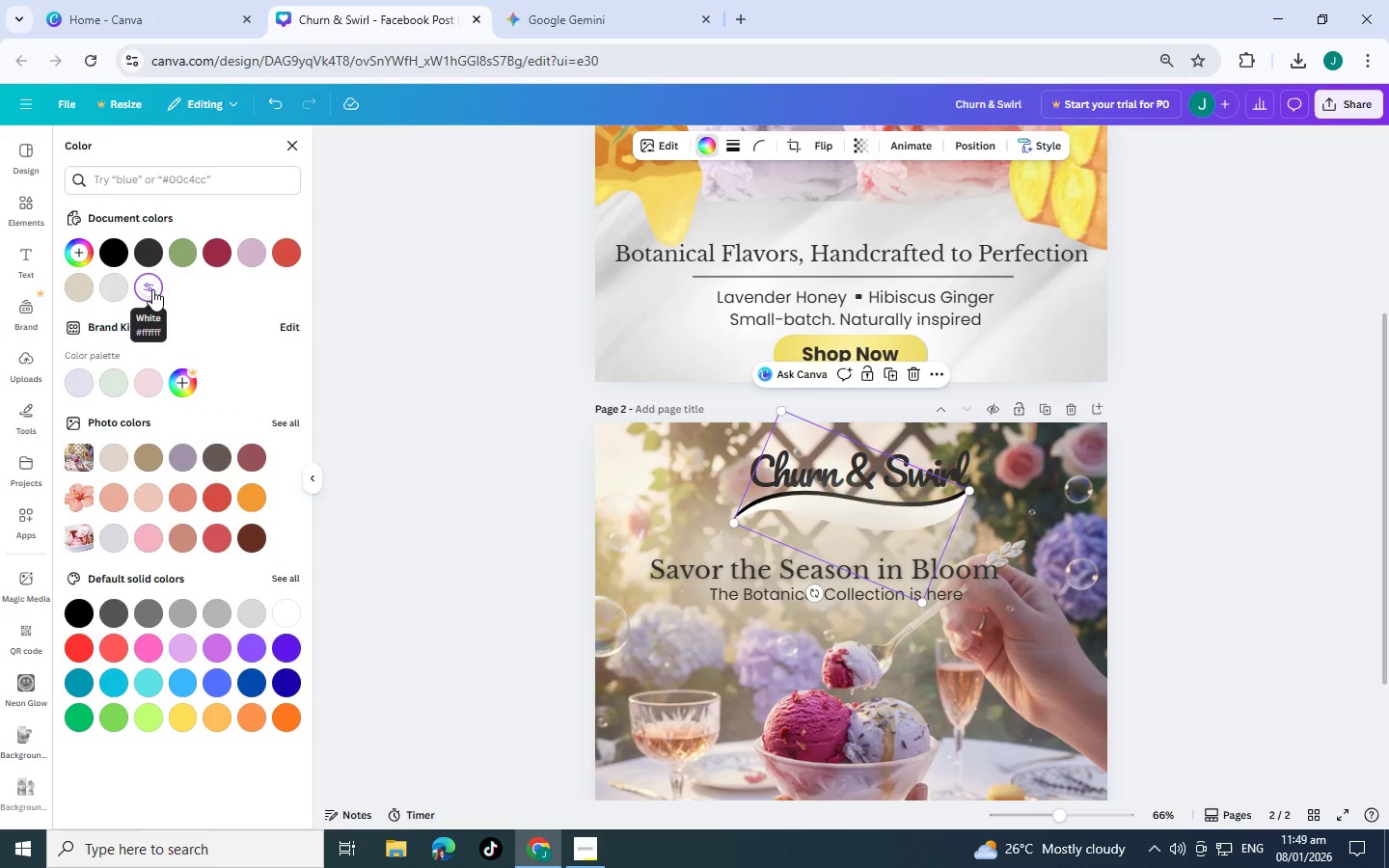 
double_click([152, 289])
 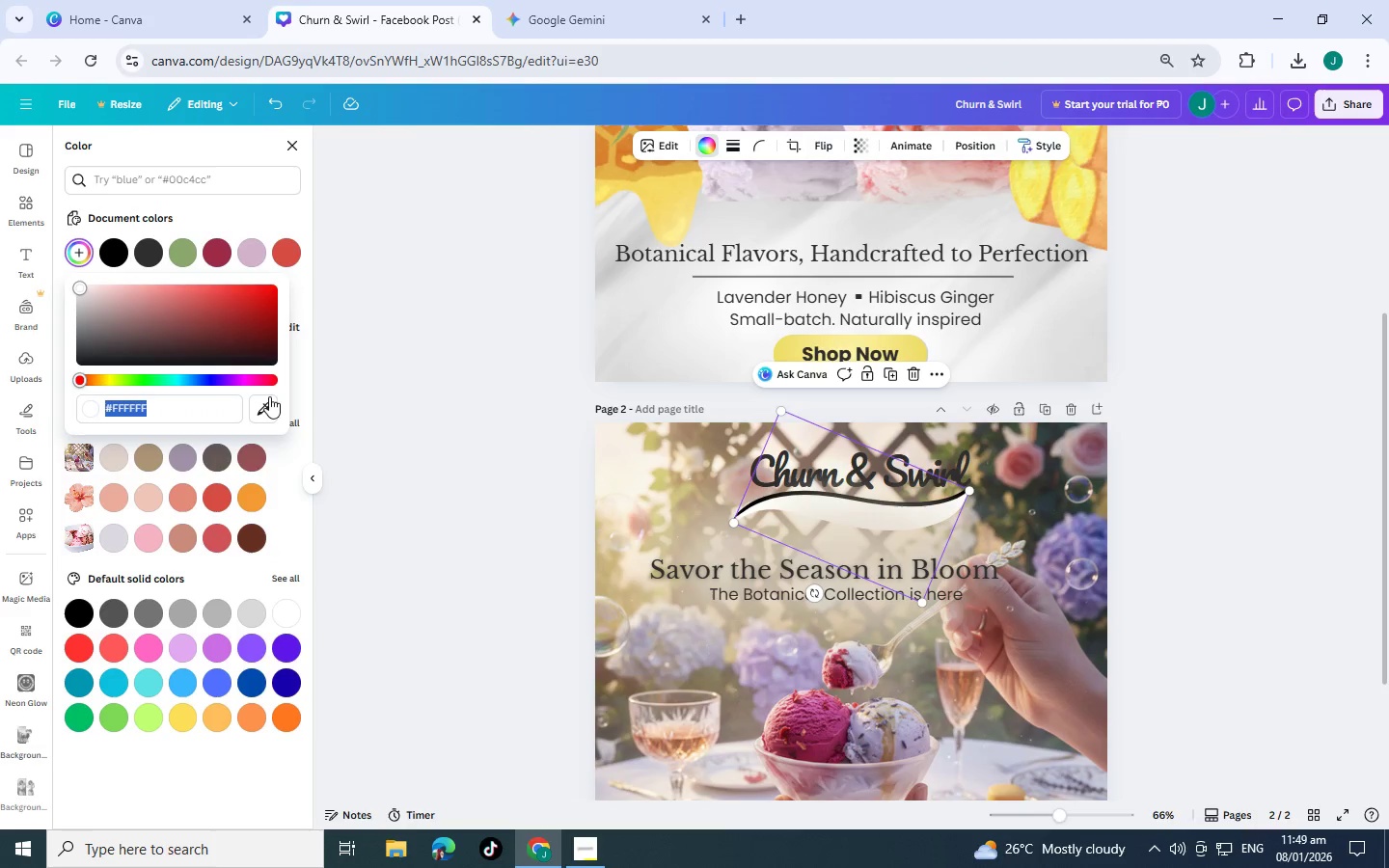 
left_click([270, 420])
 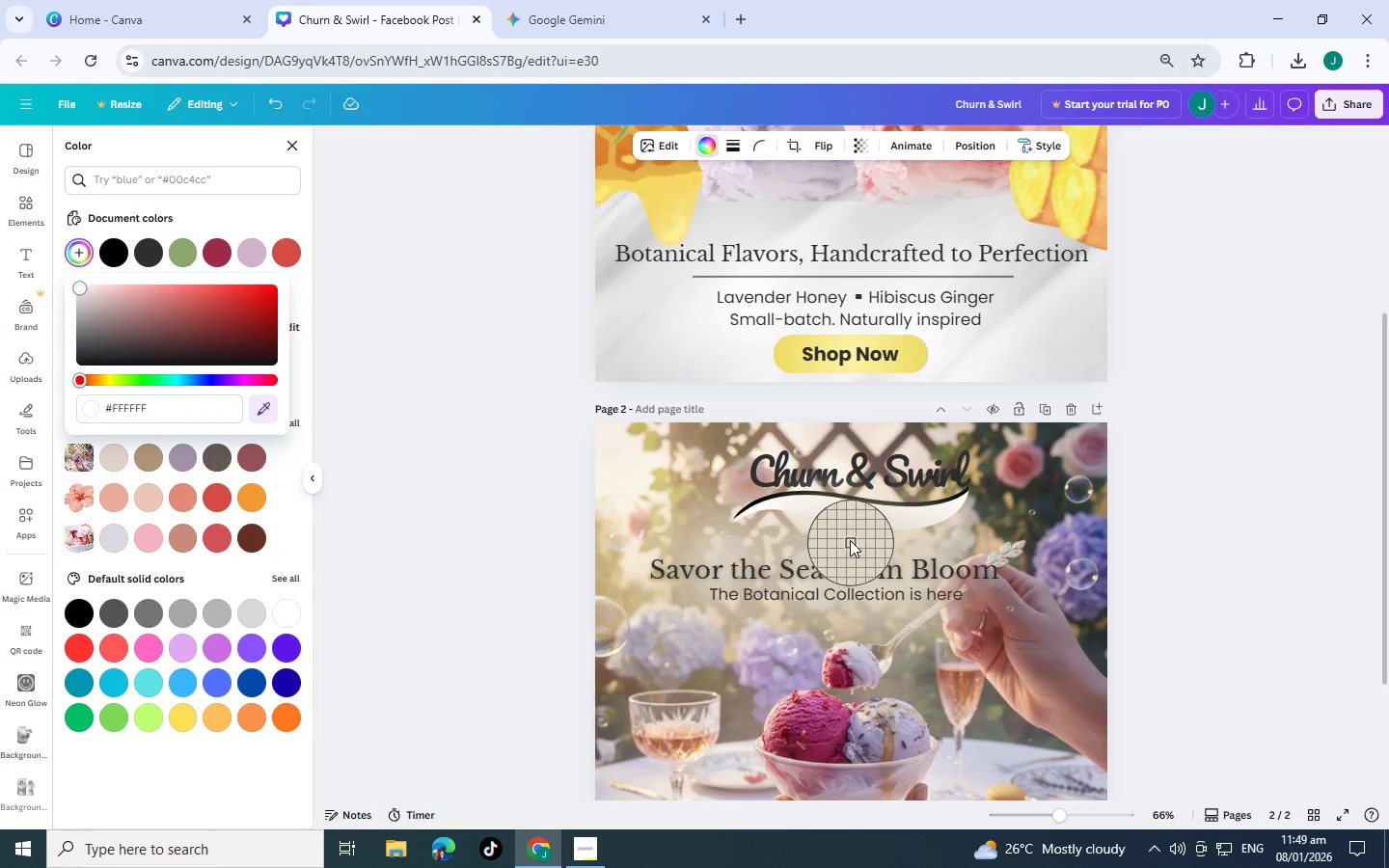 
left_click([849, 538])
 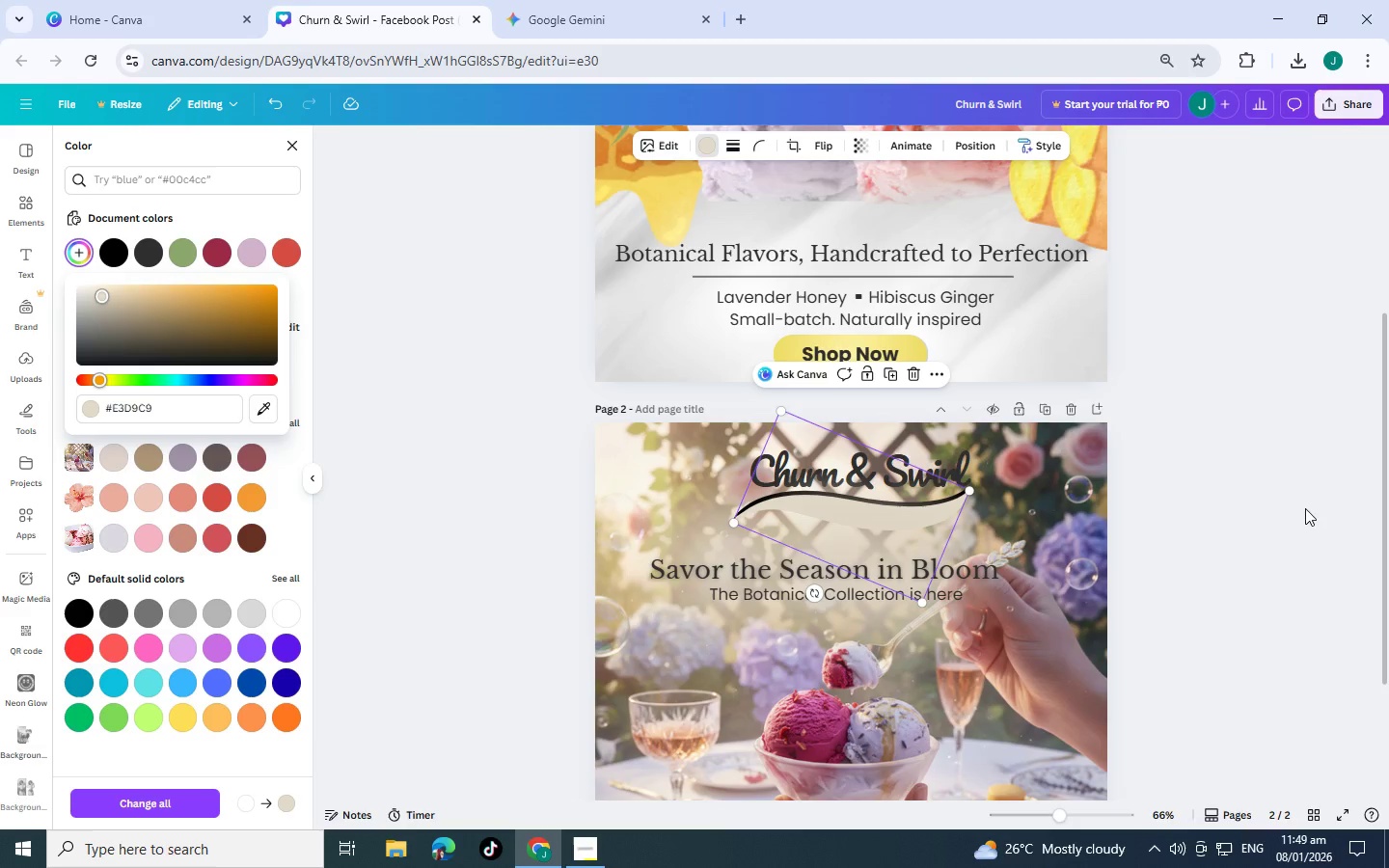 
double_click([1240, 516])
 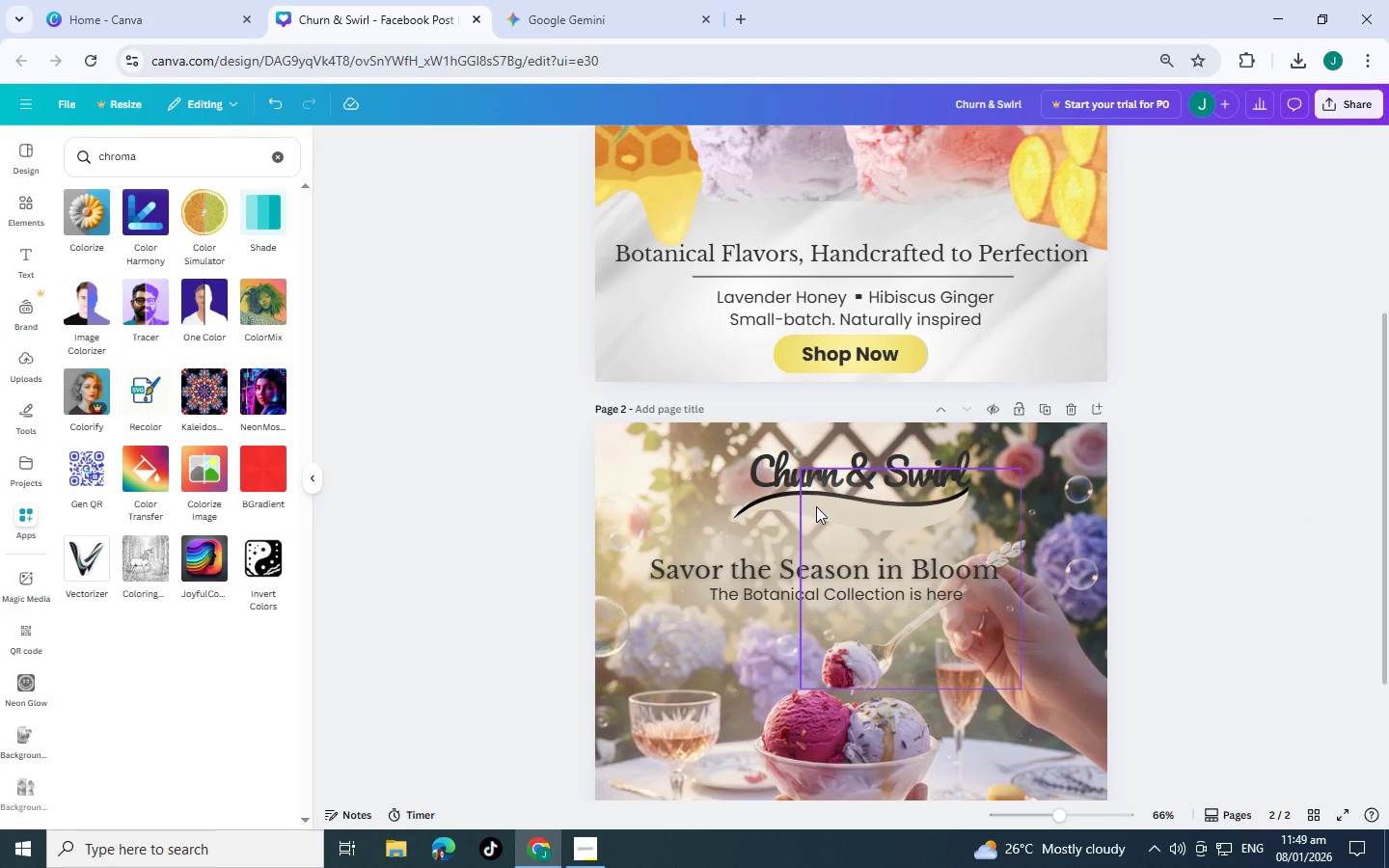 
wait(5.97)
 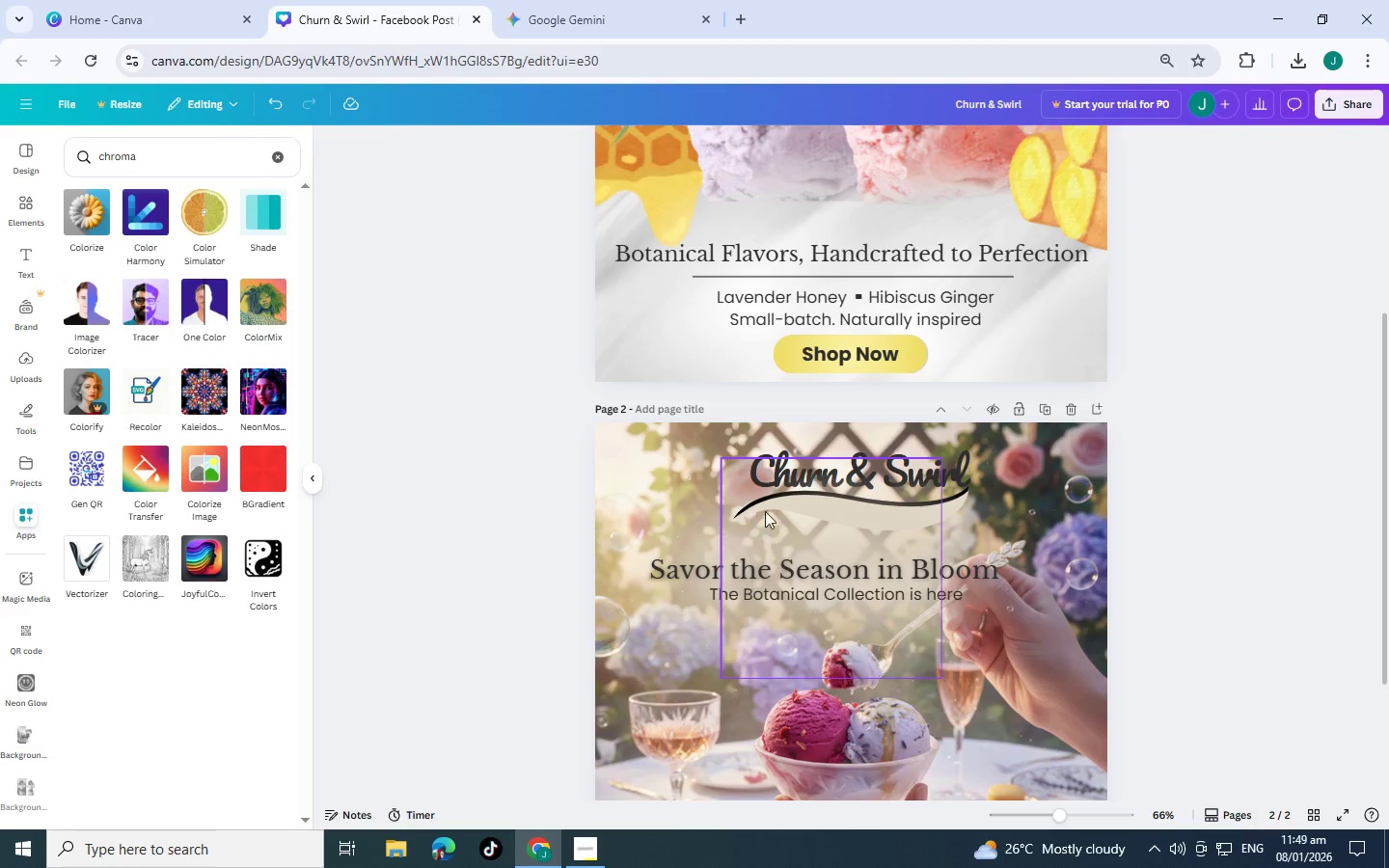 
left_click([1141, 435])
 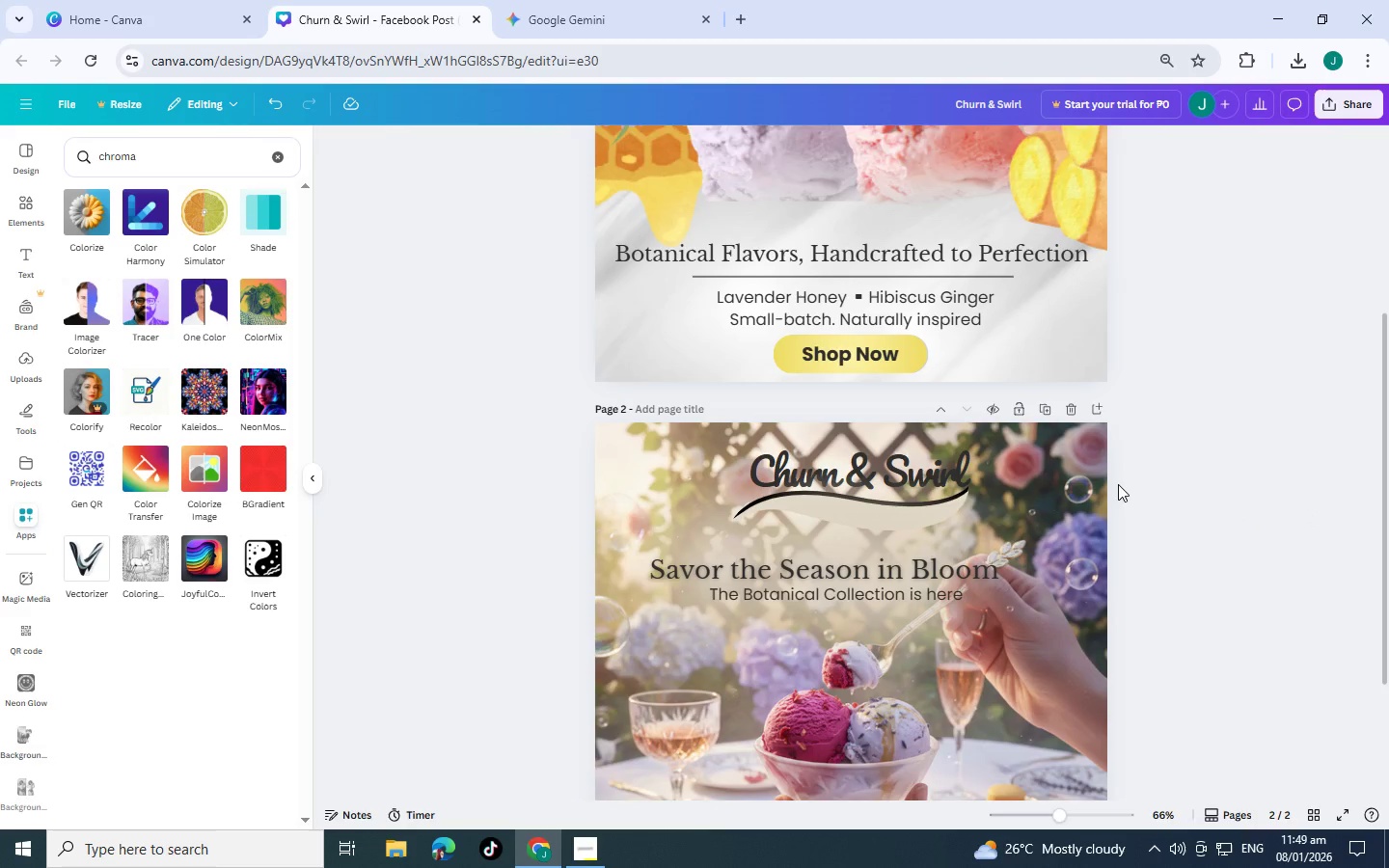 
scroll: coordinate [1115, 475], scroll_direction: down, amount: 7.0
 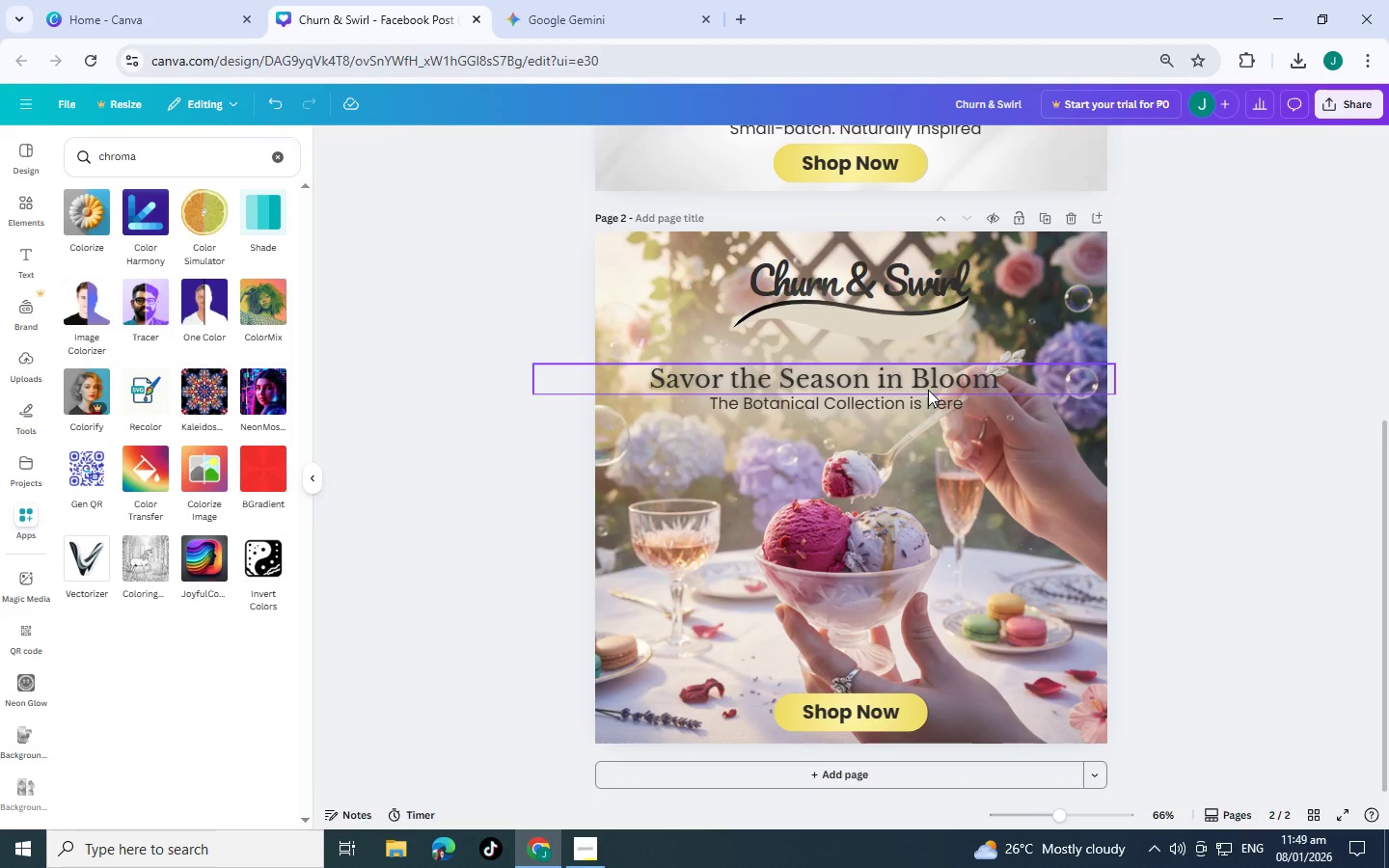 
left_click_drag(start_coordinate=[930, 404], to_coordinate=[931, 419])
 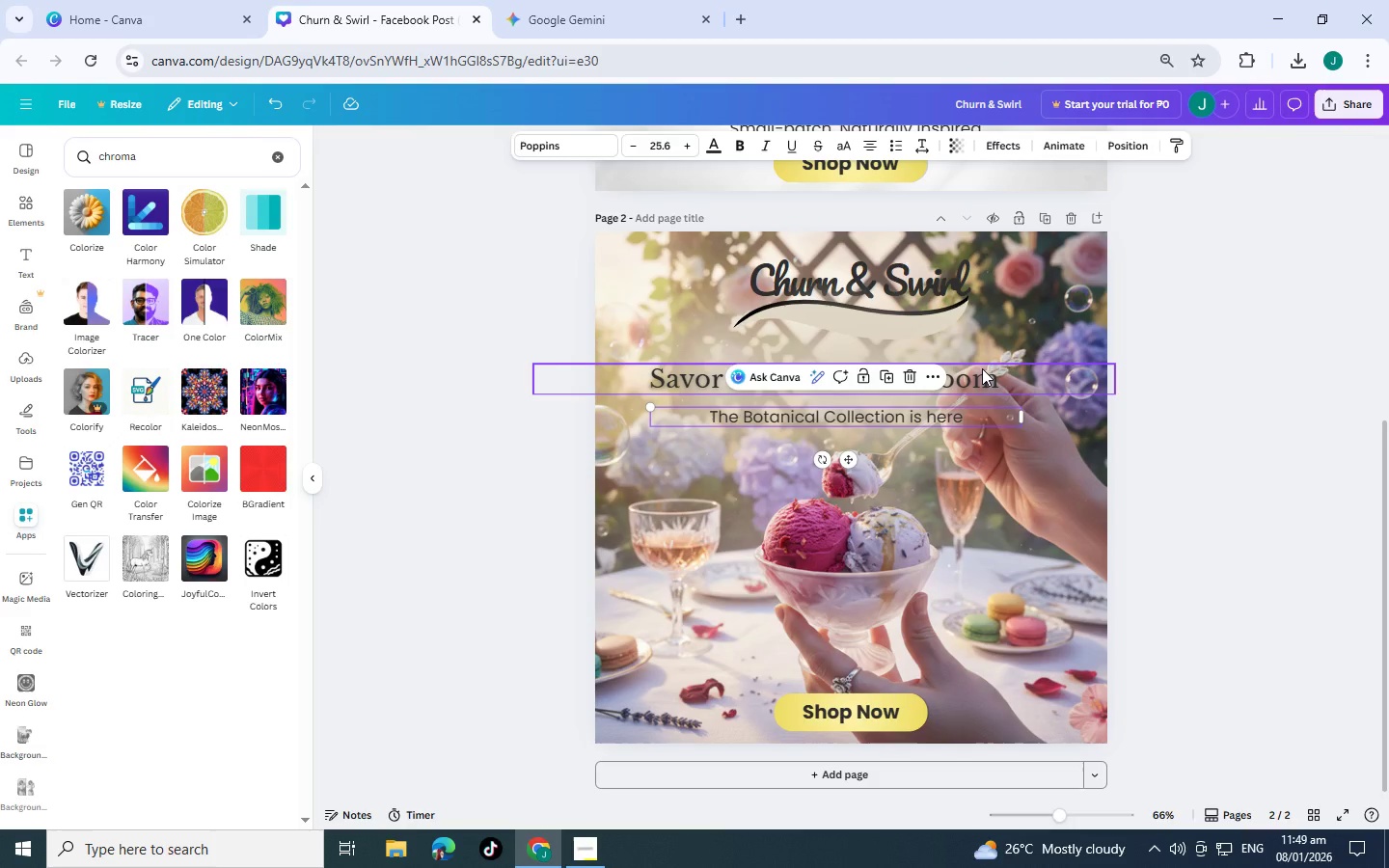 
left_click_drag(start_coordinate=[982, 368], to_coordinate=[1004, 375])
 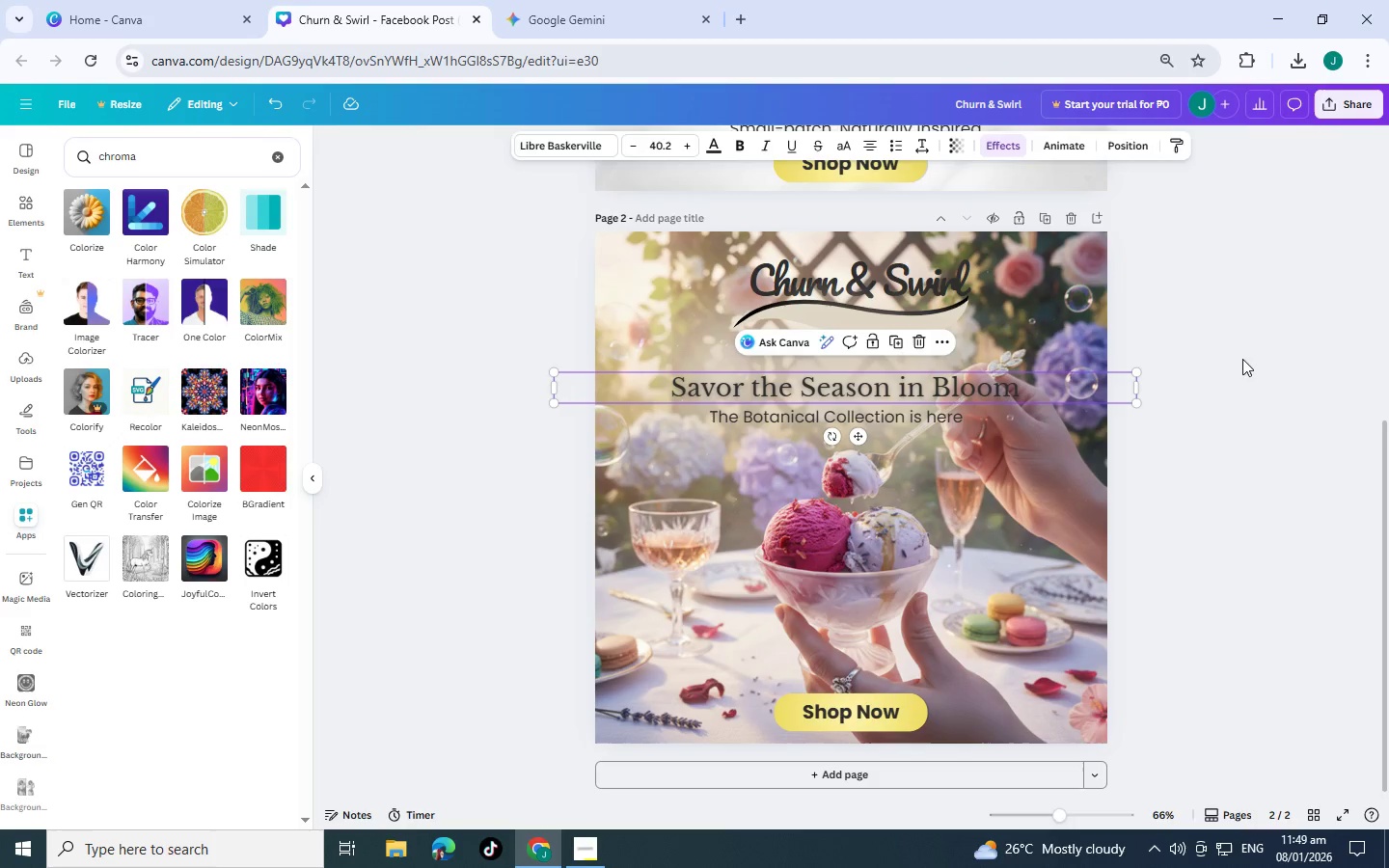 
left_click([1300, 356])
 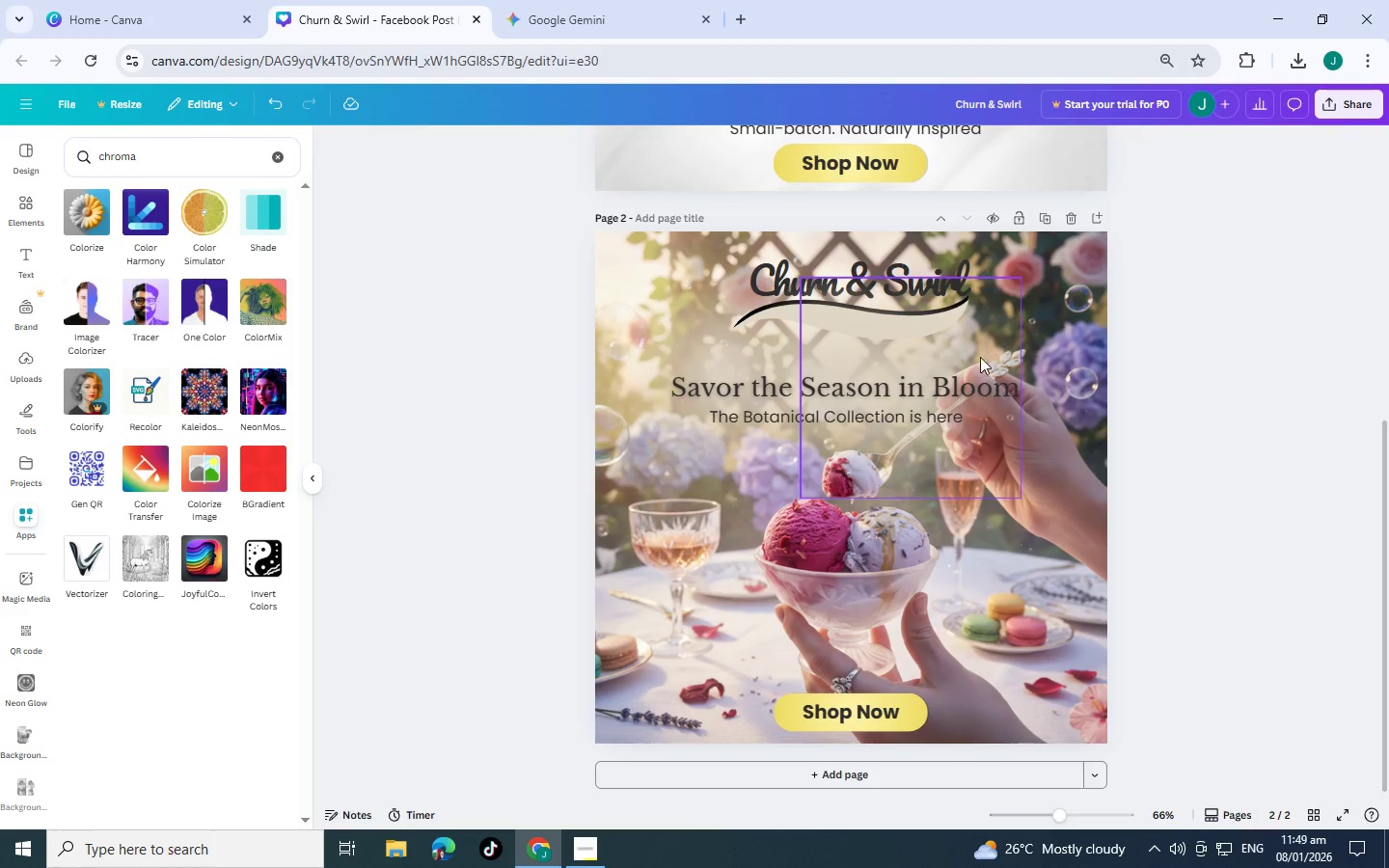 
left_click([923, 356])
 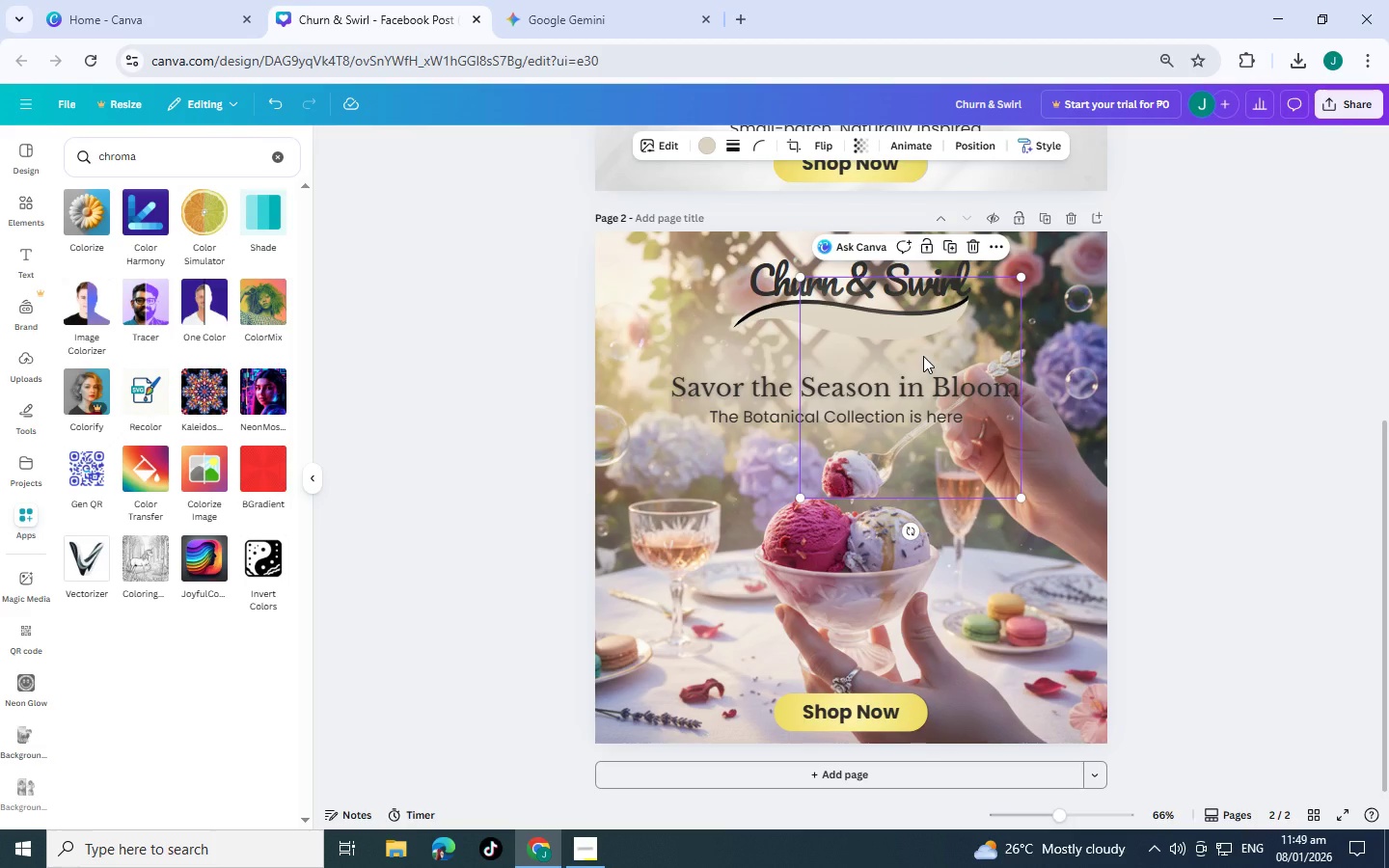 
key(Control+C)
 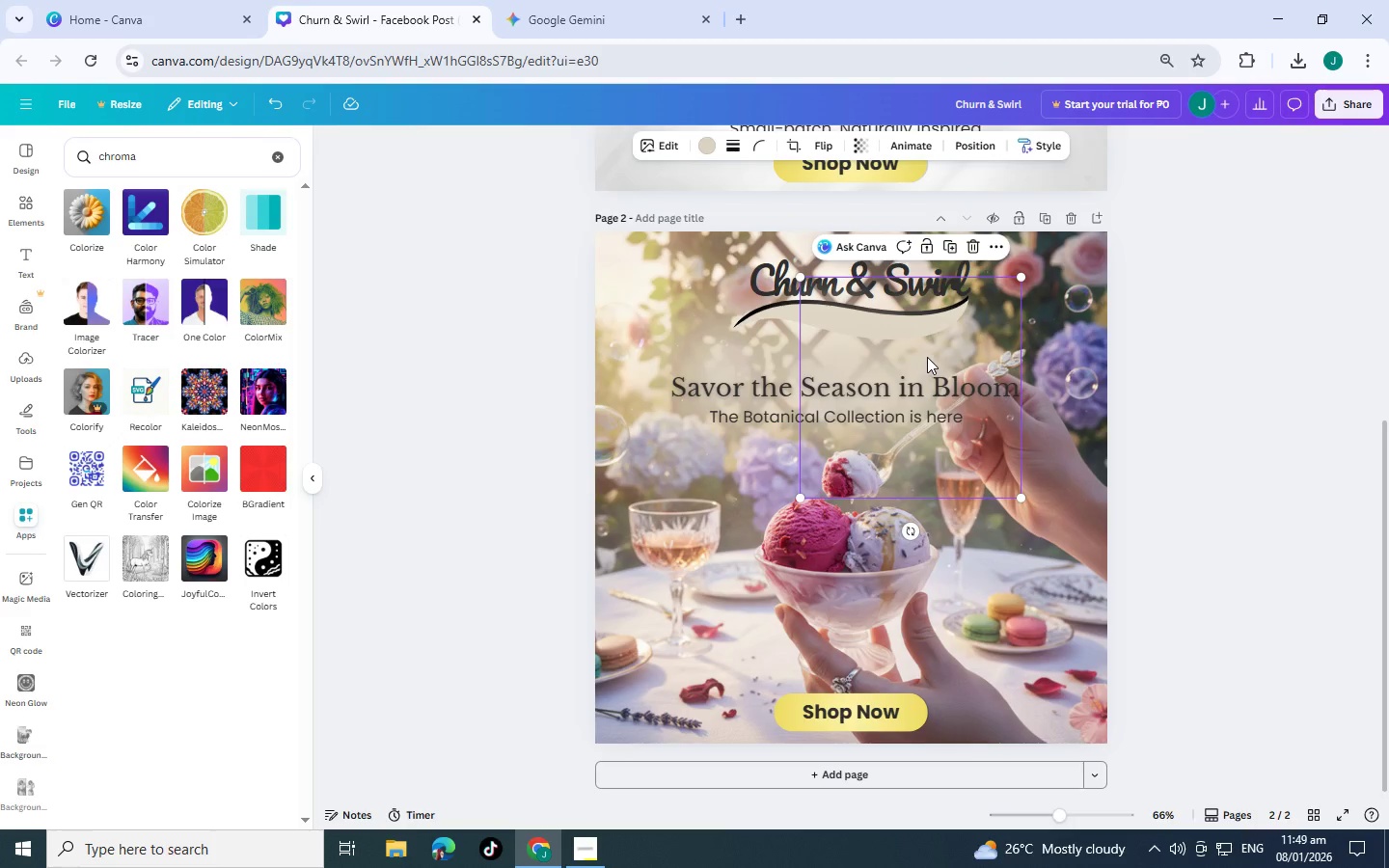 
key(Control+V)
 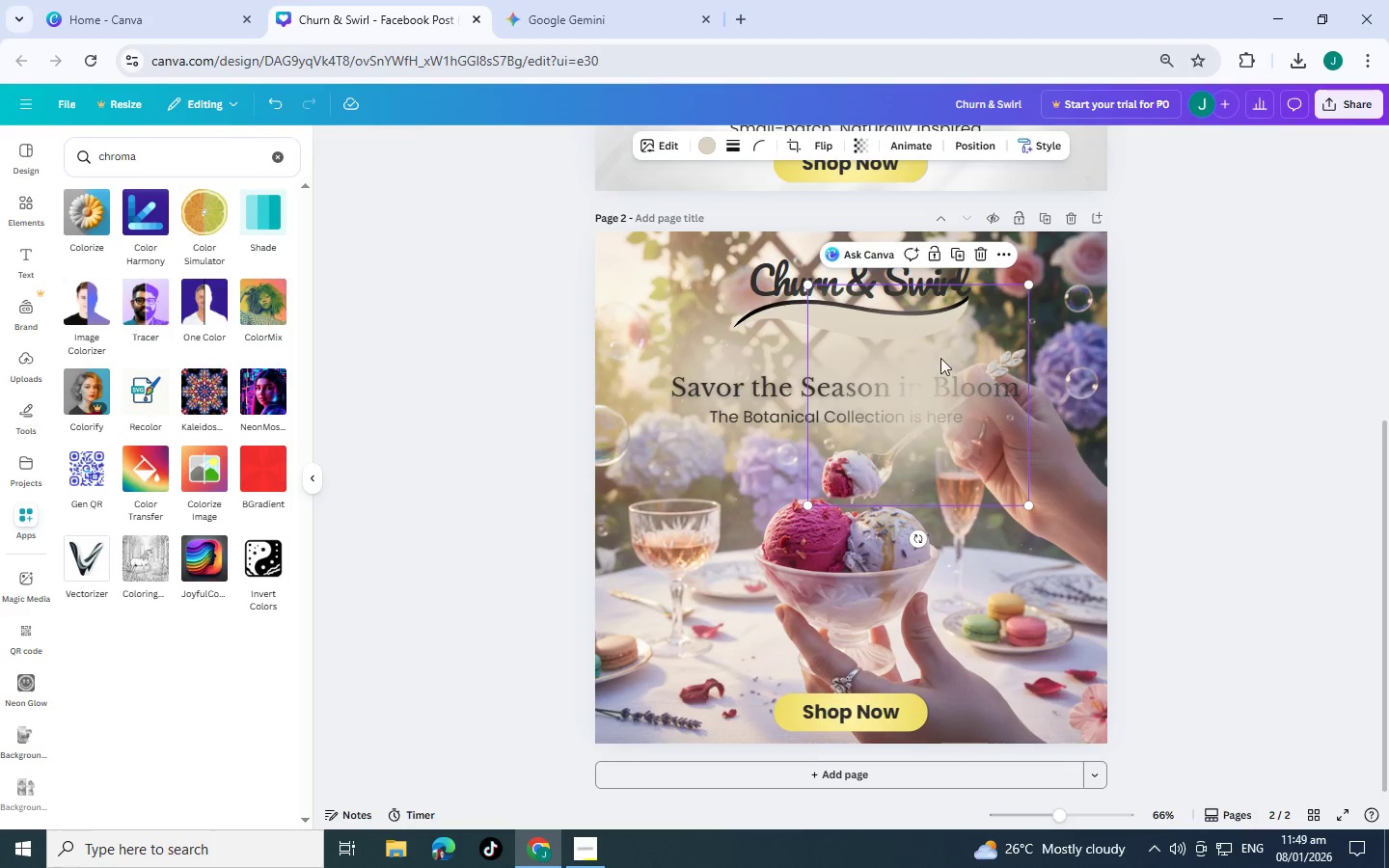 
left_click_drag(start_coordinate=[931, 358], to_coordinate=[982, 355])
 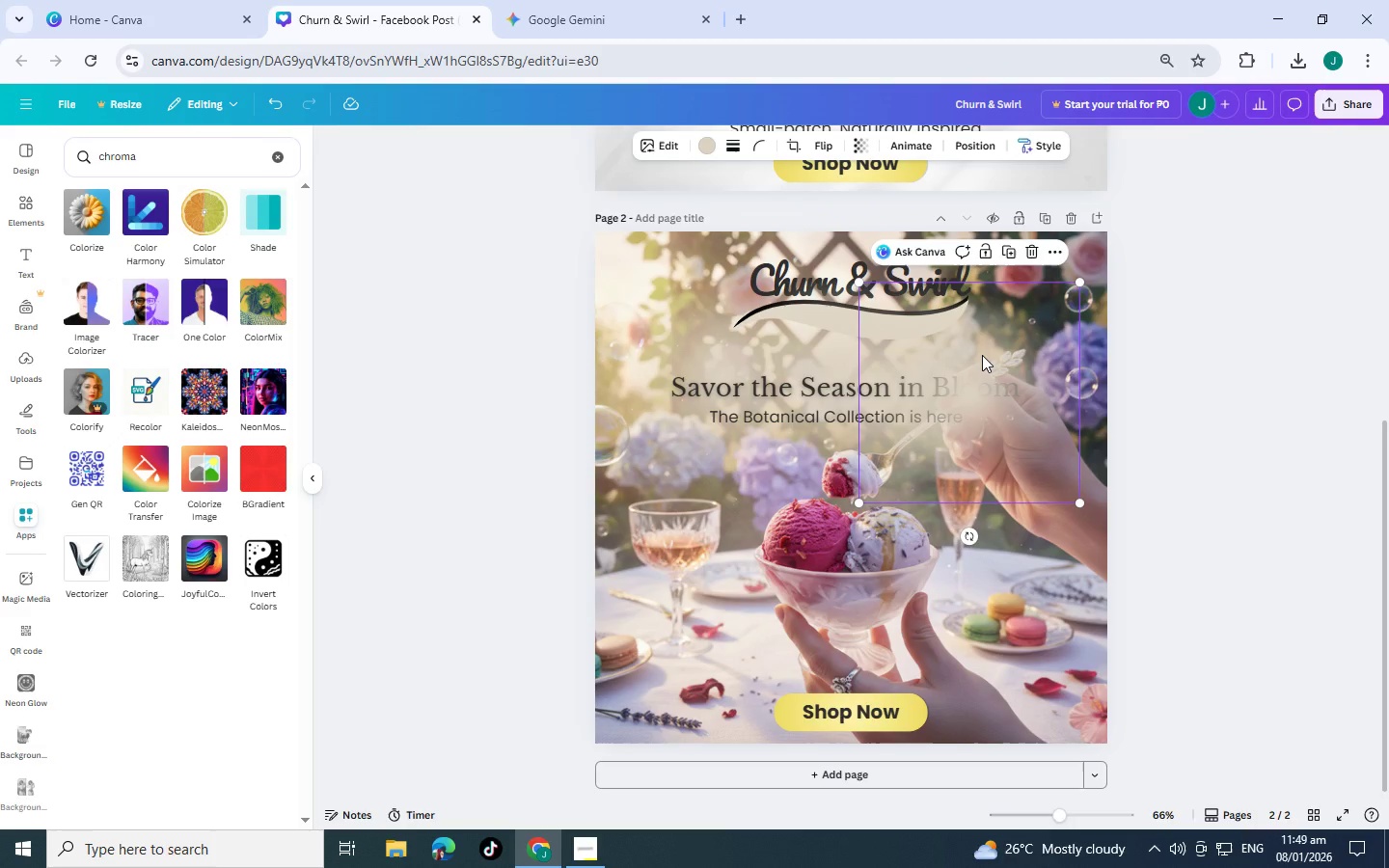 
key(Control+BracketLeft)
 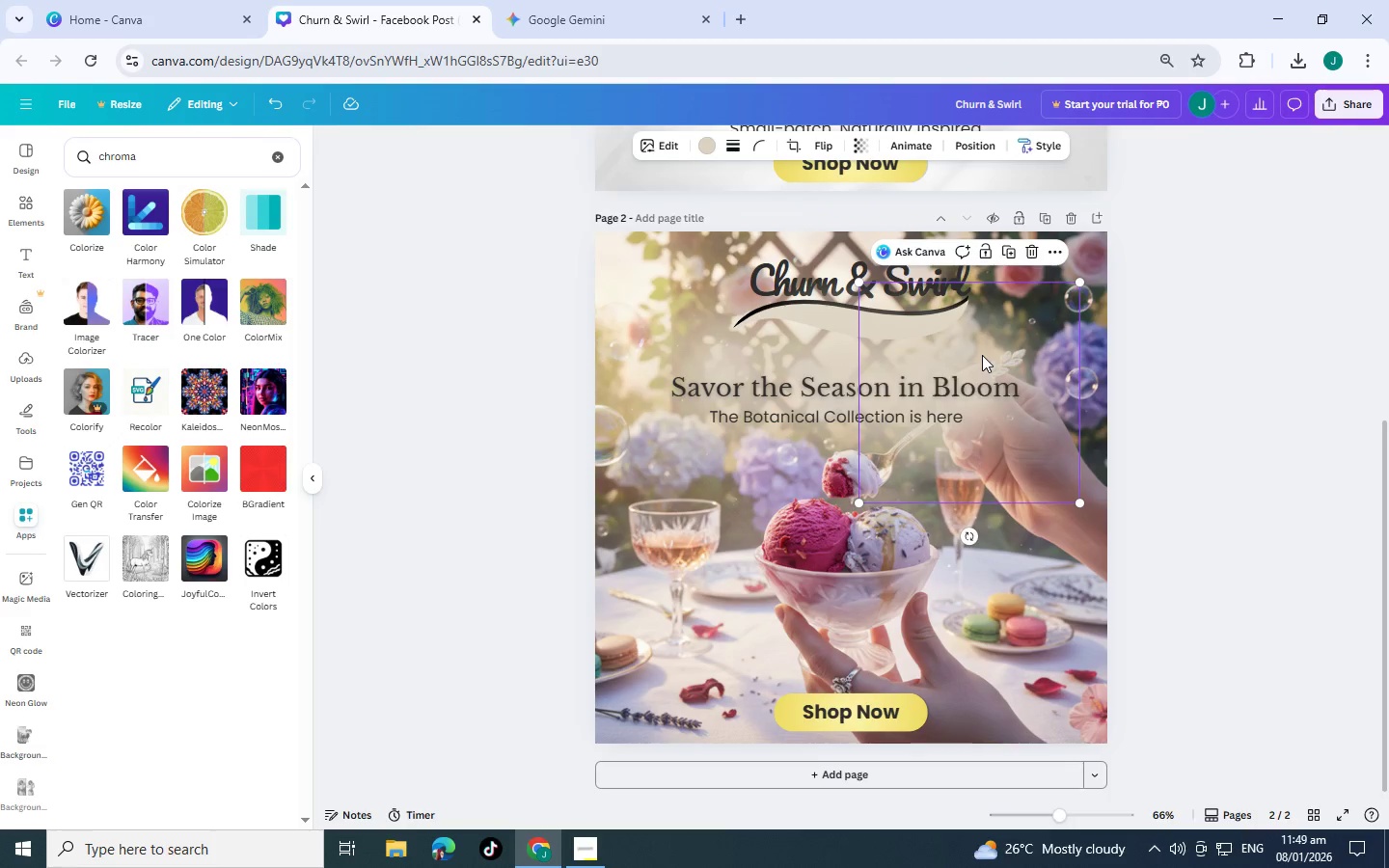 
key(Control+BracketLeft)
 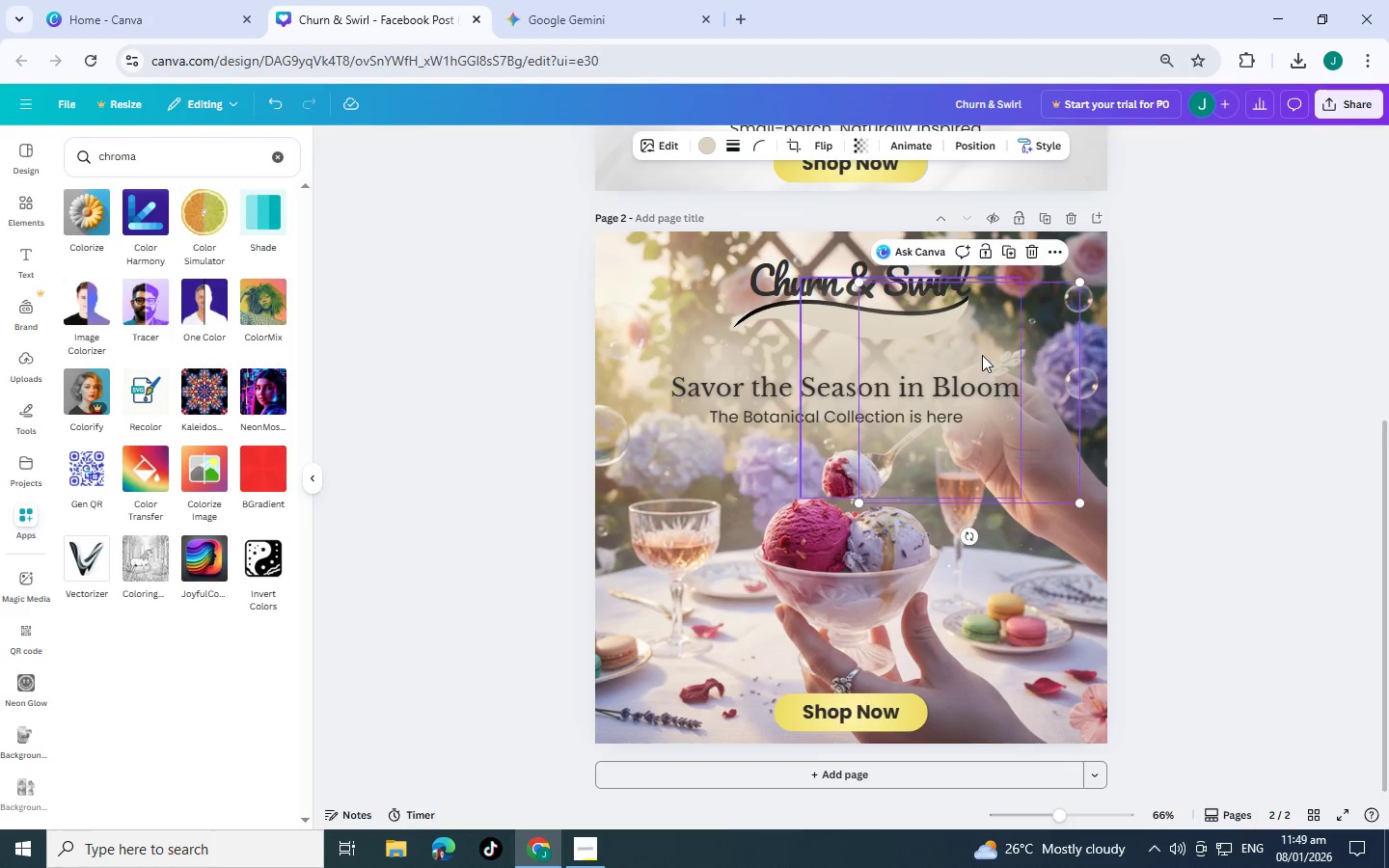 
key(Control+BracketLeft)
 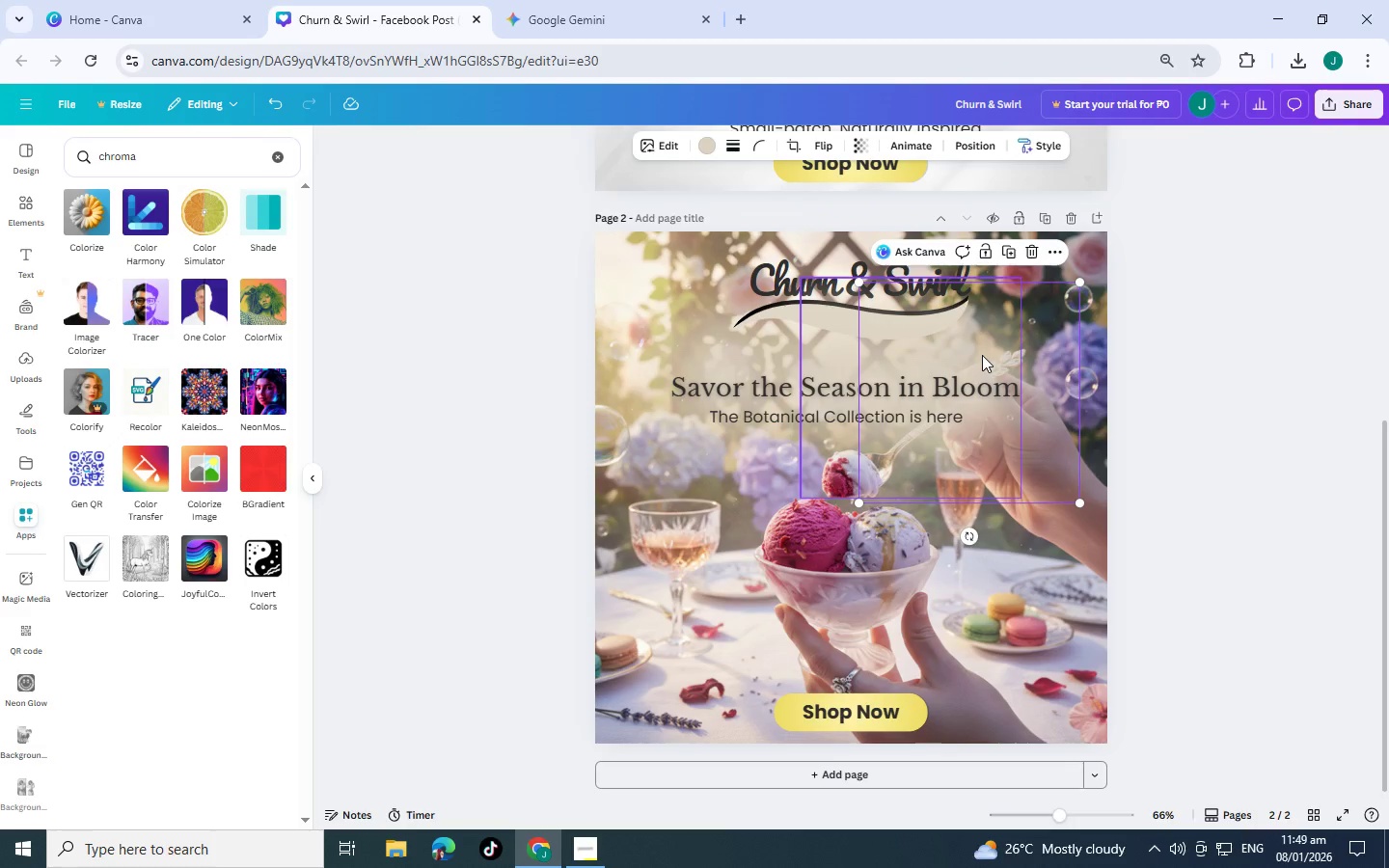 
key(Control+BracketLeft)
 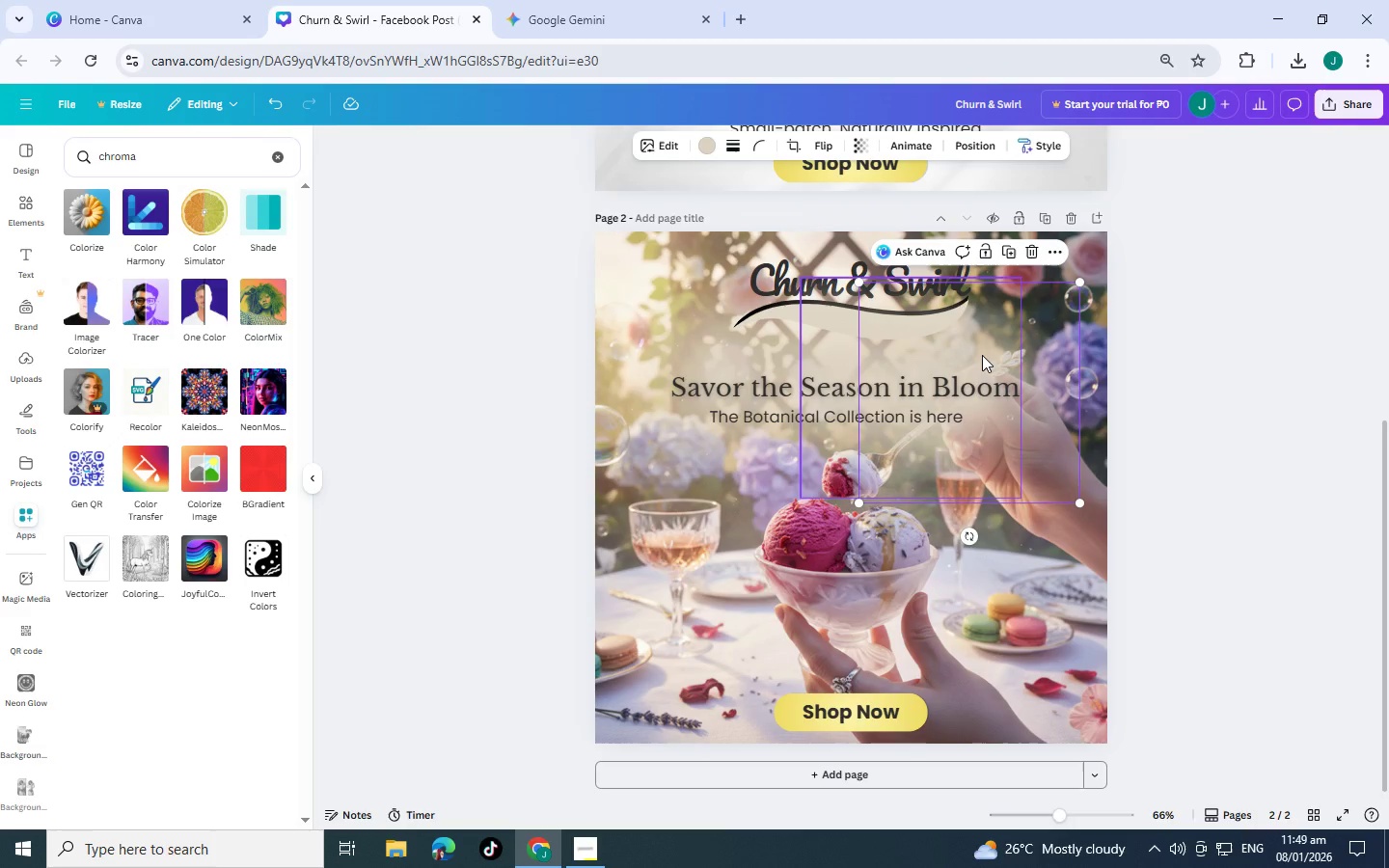 
key(Control+BracketLeft)
 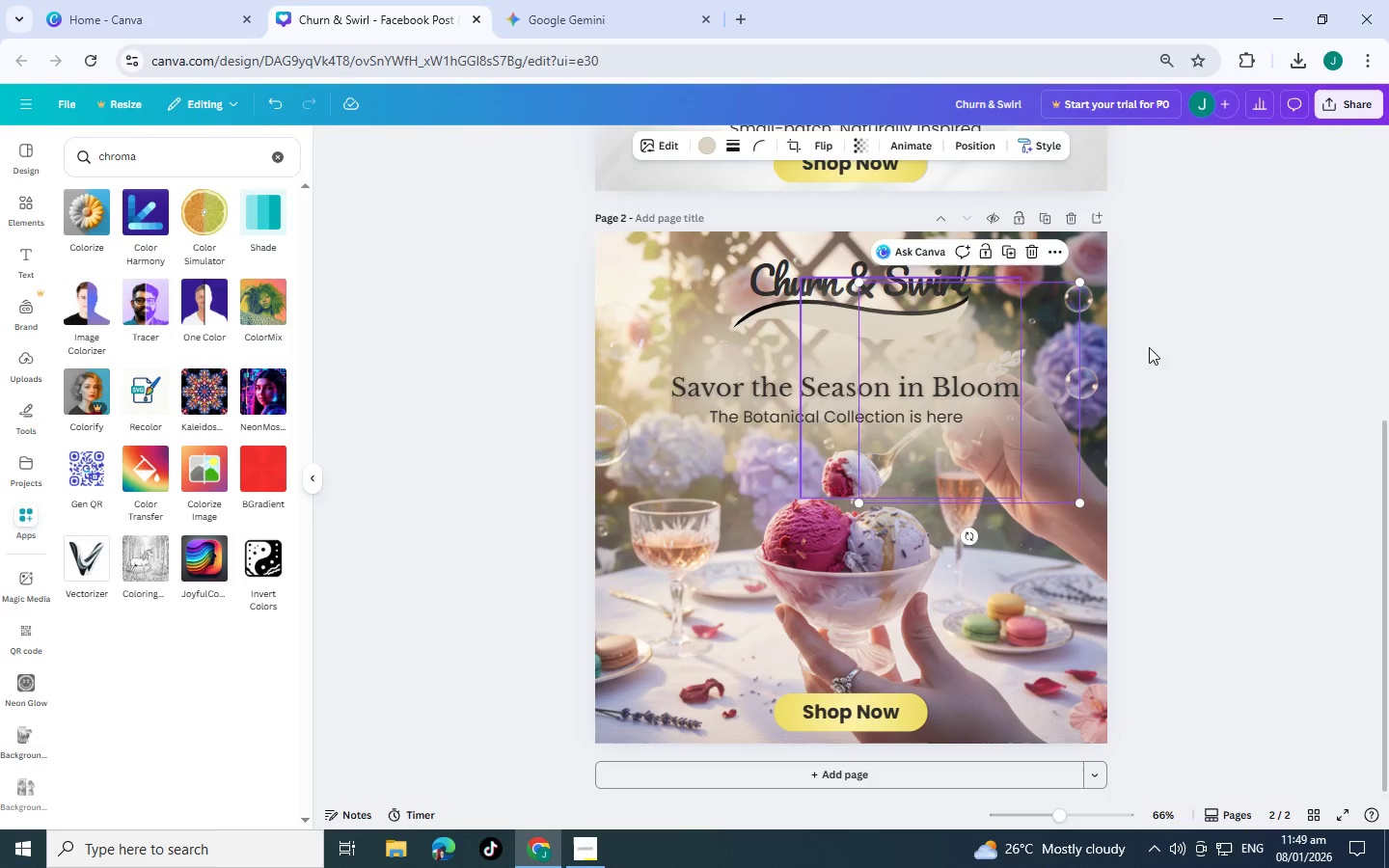 
left_click([1263, 306])
 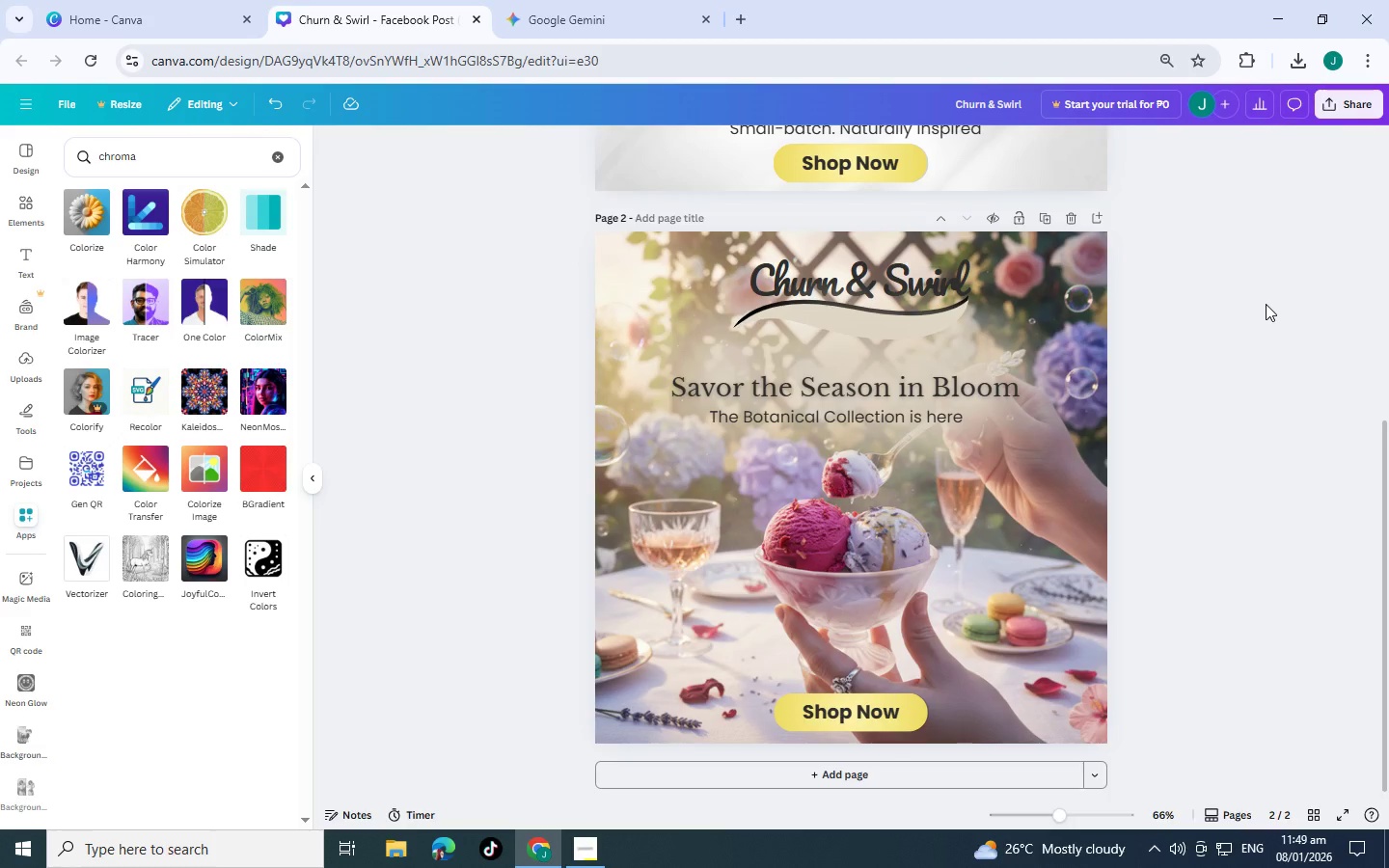 
scroll: coordinate [1266, 304], scroll_direction: down, amount: 1.0
 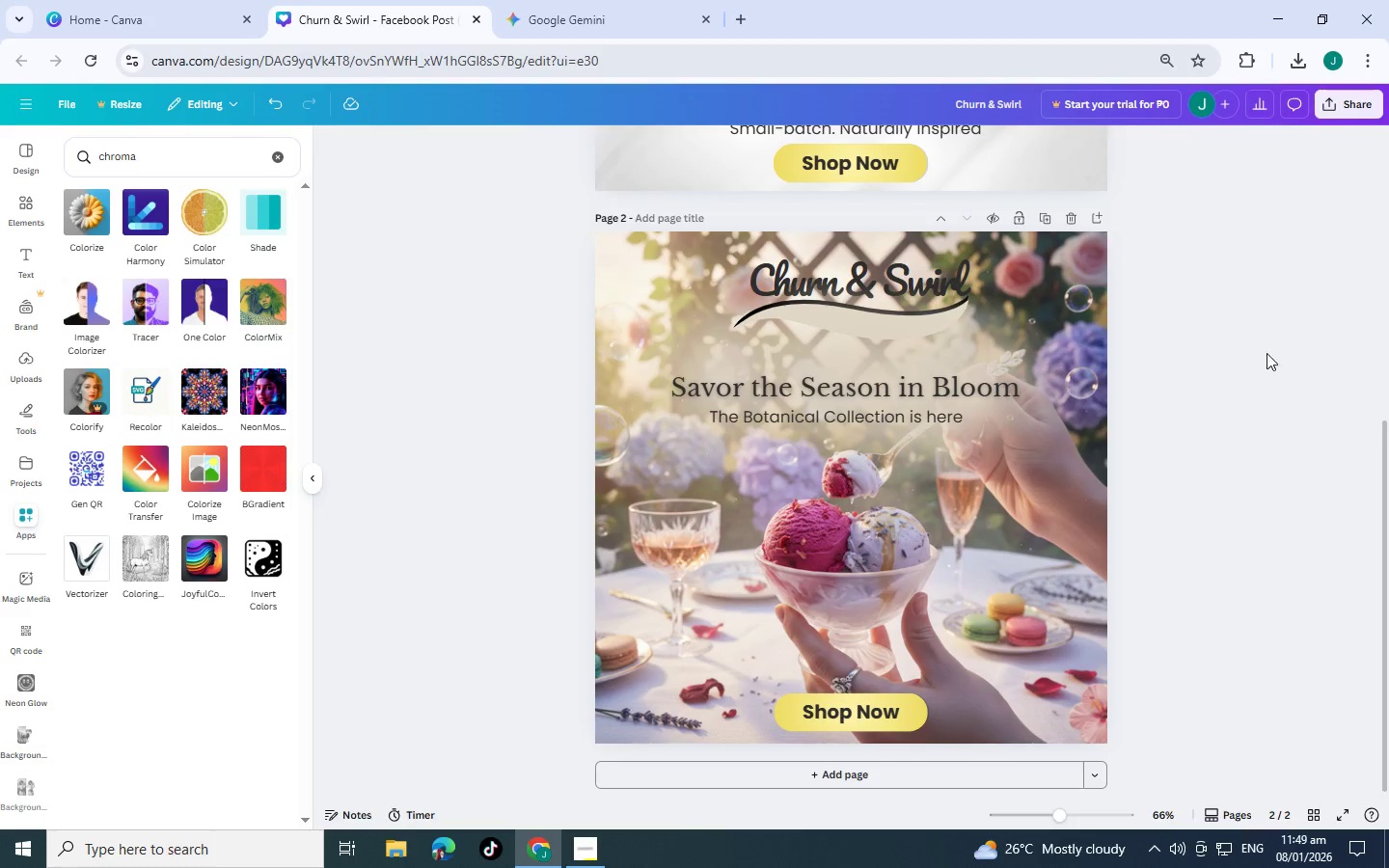 
scroll: coordinate [1247, 493], scroll_direction: up, amount: 1.0
 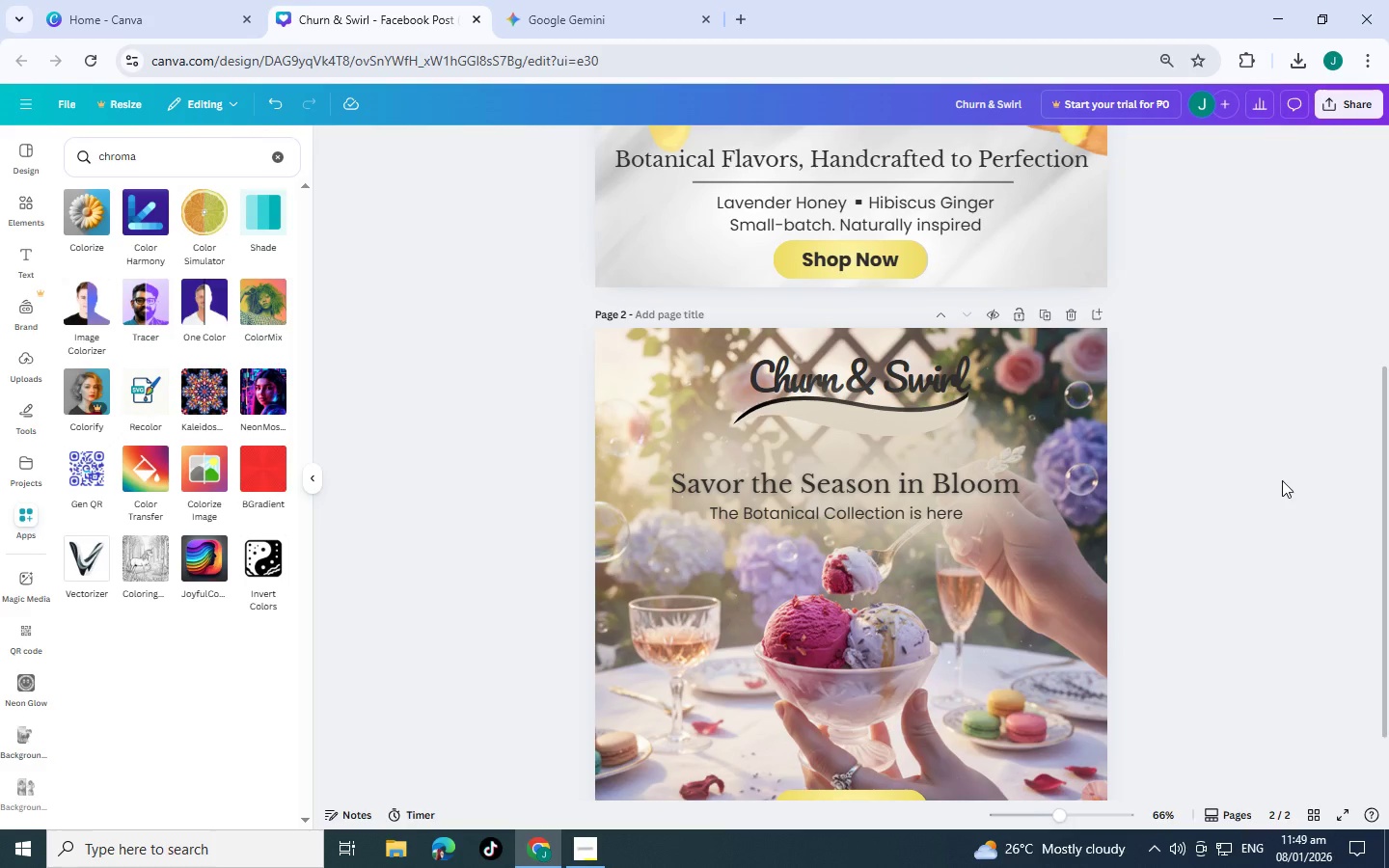 
scroll: coordinate [1282, 480], scroll_direction: down, amount: 4.0
 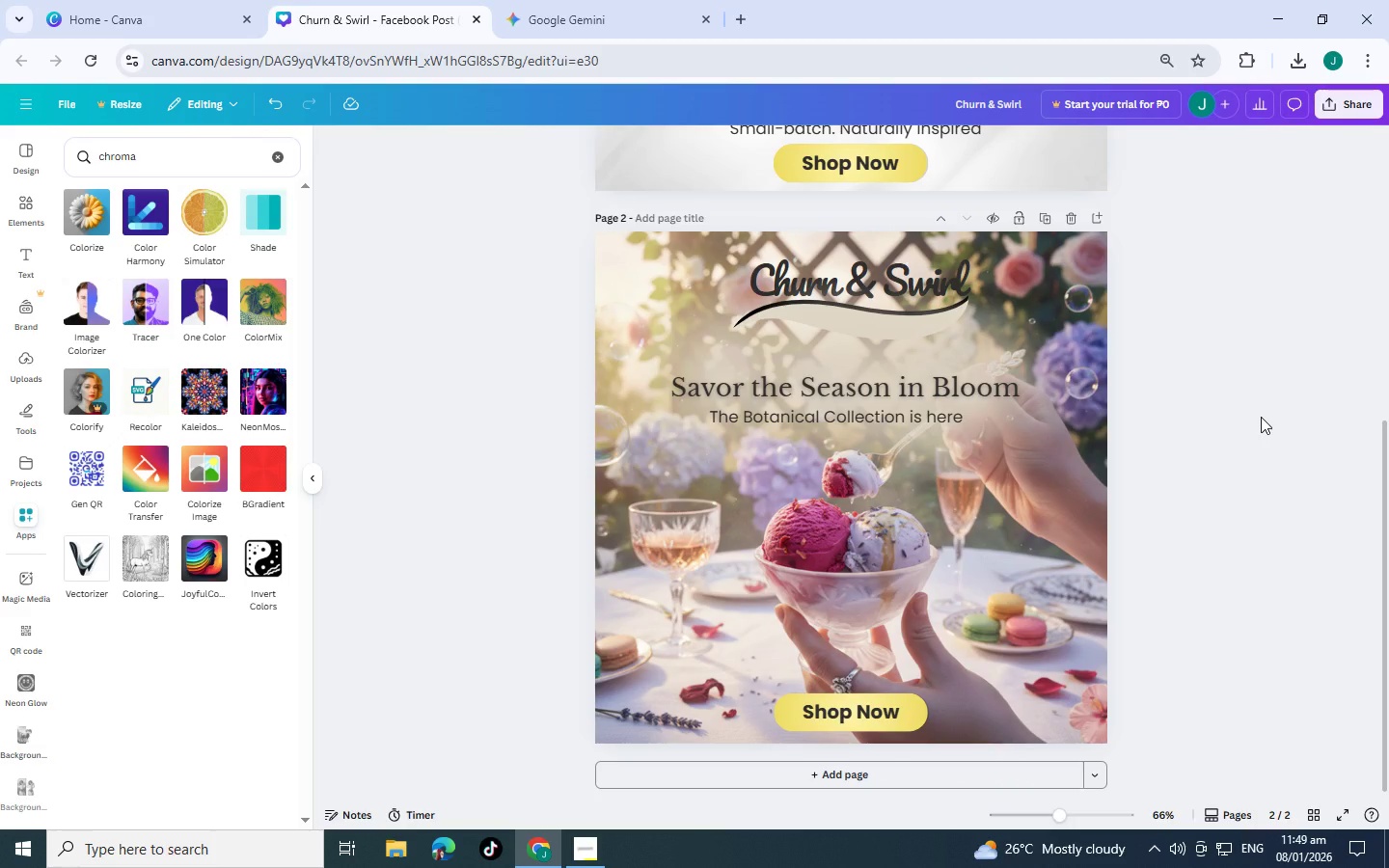 